 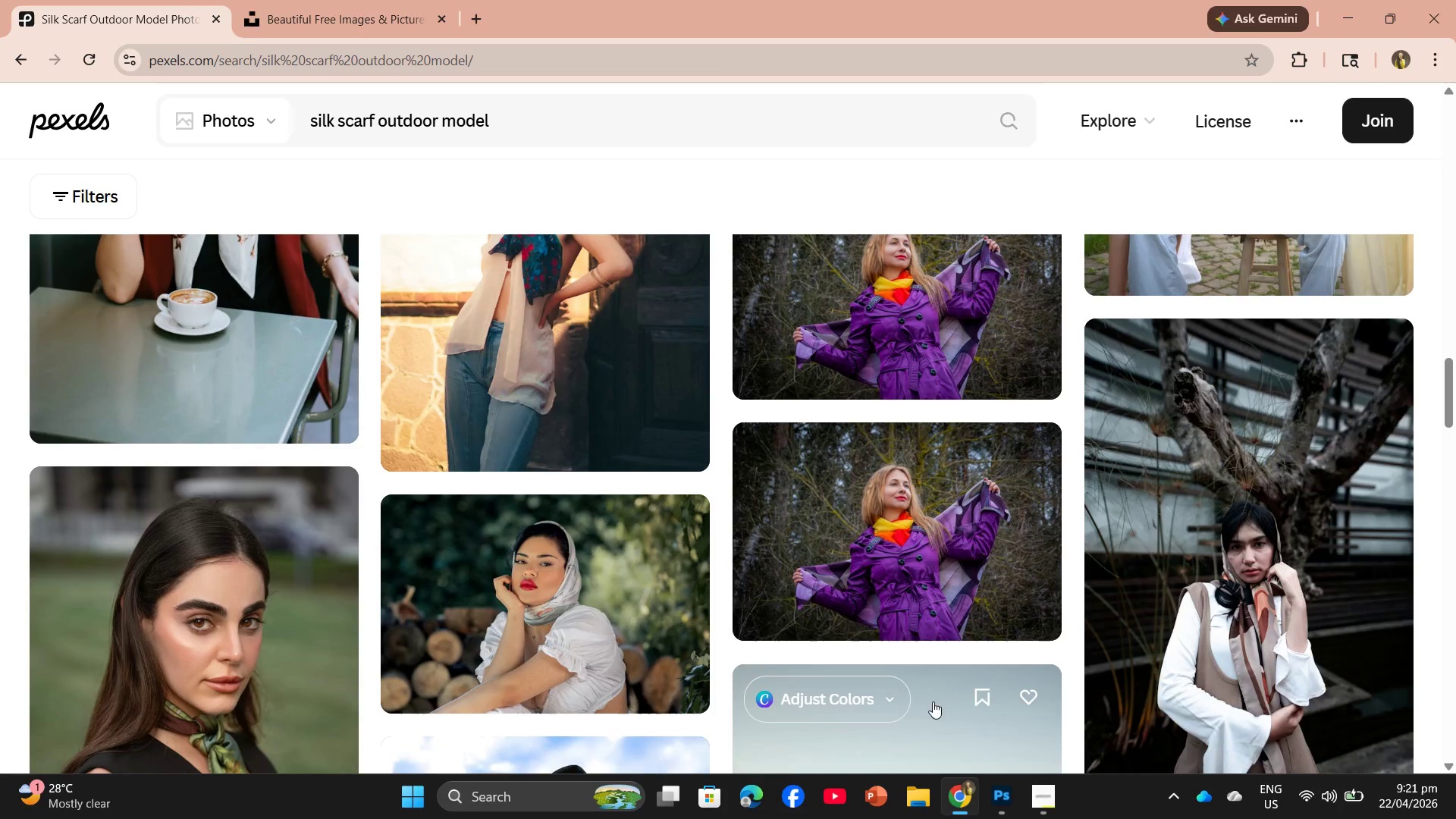 
scroll: coordinate [900, 615], scroll_direction: down, amount: 13.0
 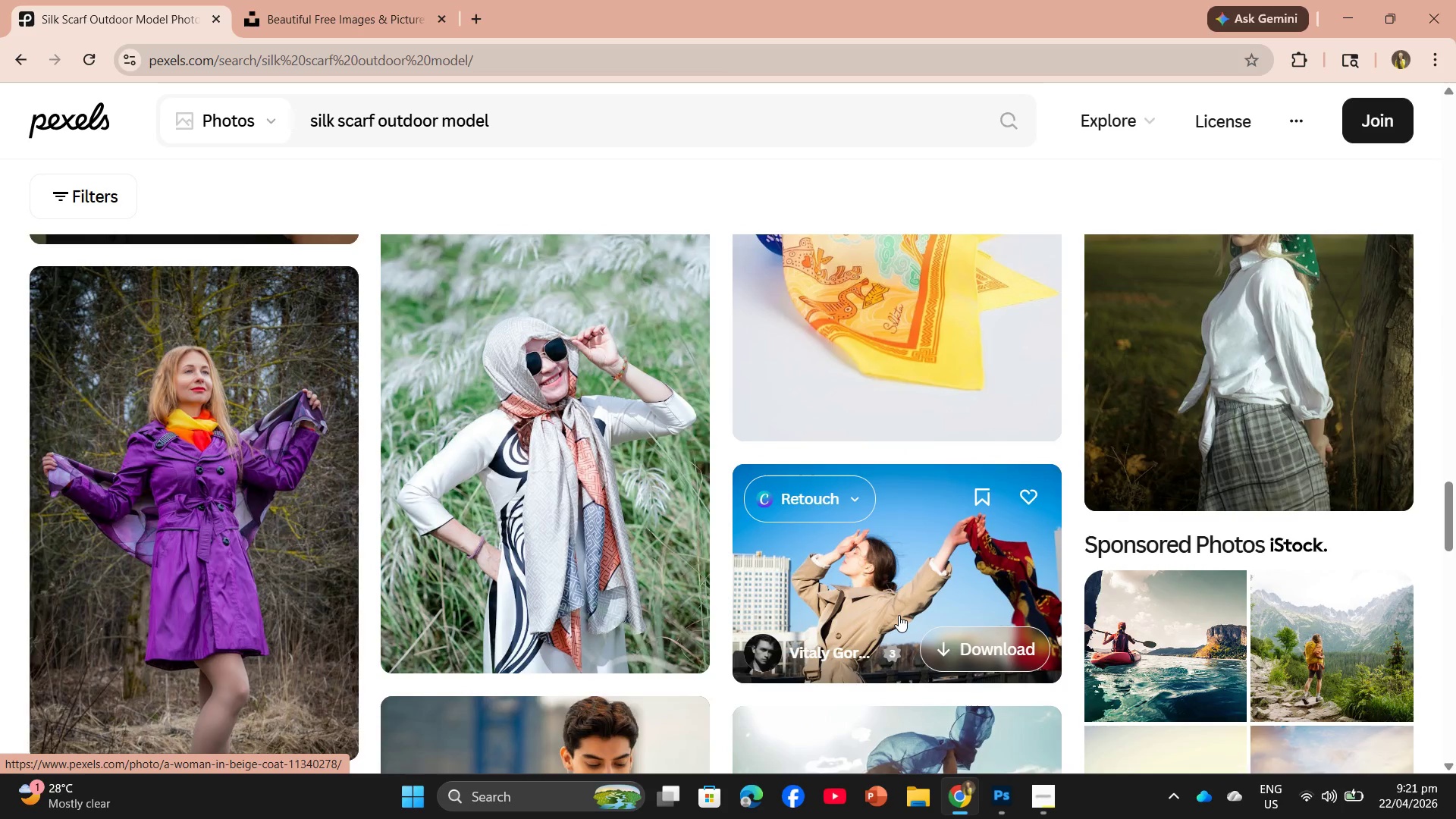 
scroll: coordinate [613, 555], scroll_direction: down, amount: 11.0
 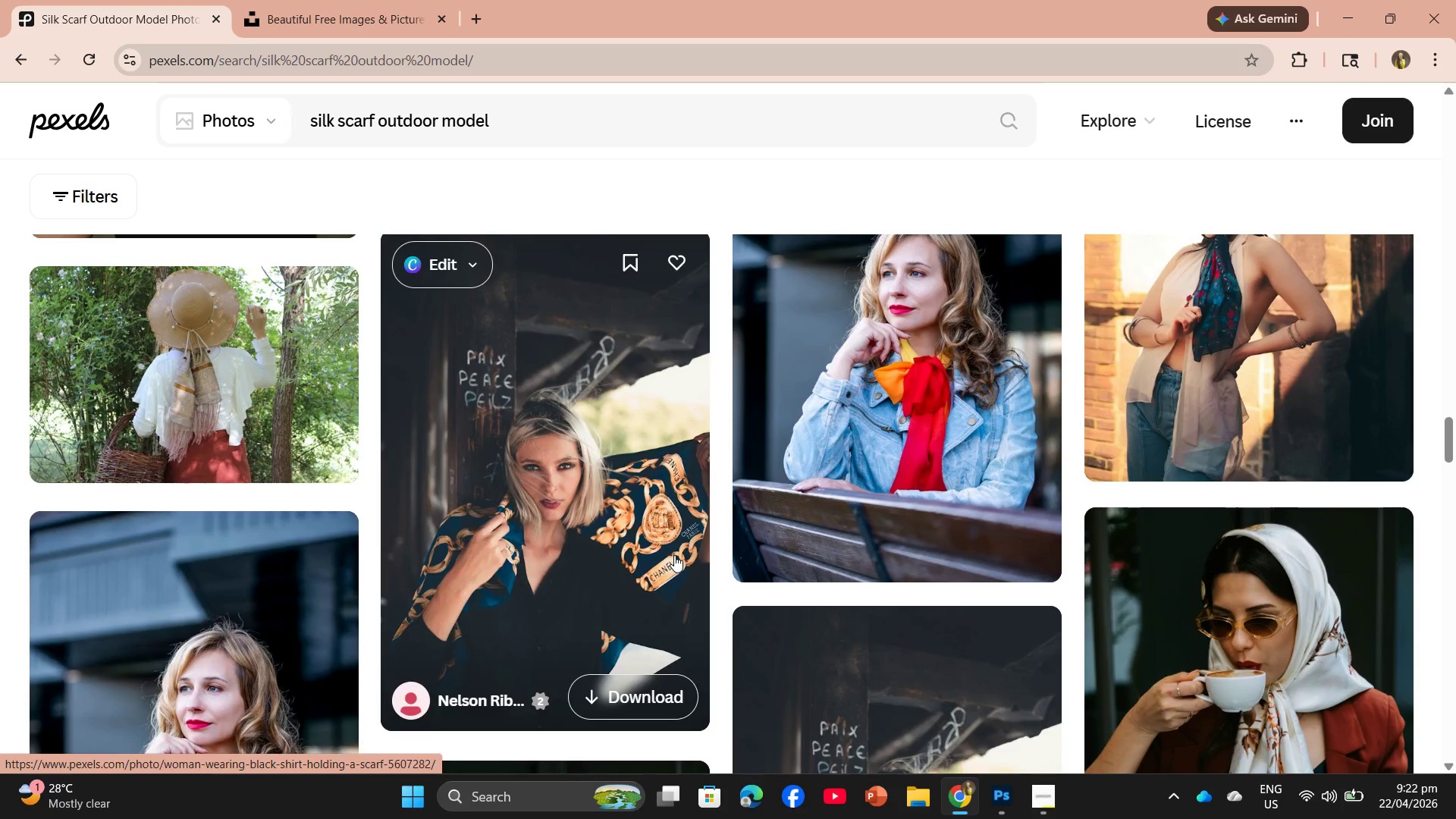 
scroll: coordinate [673, 528], scroll_direction: down, amount: 14.0
 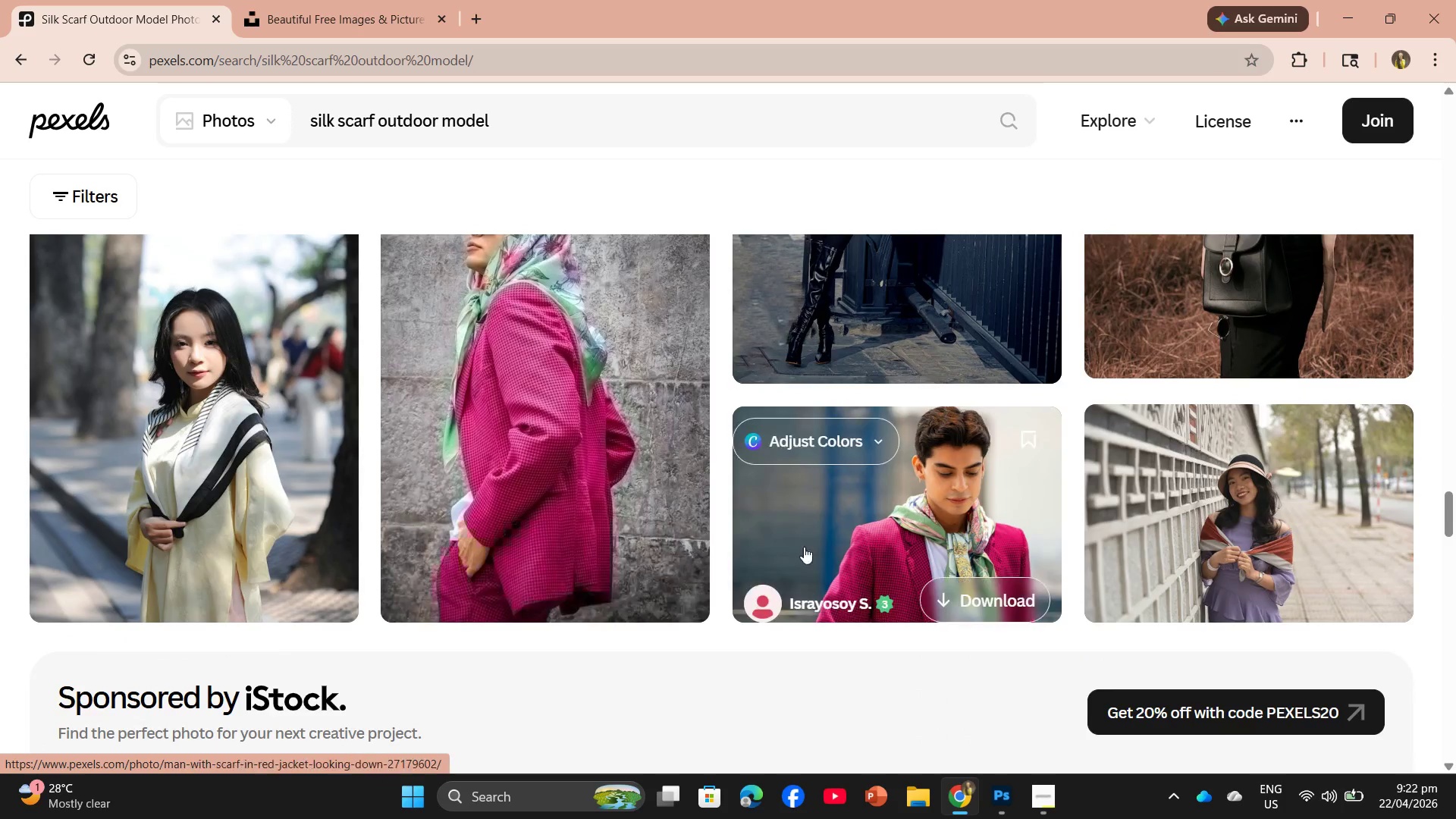 
scroll: coordinate [555, 179], scroll_direction: up, amount: 8.0
 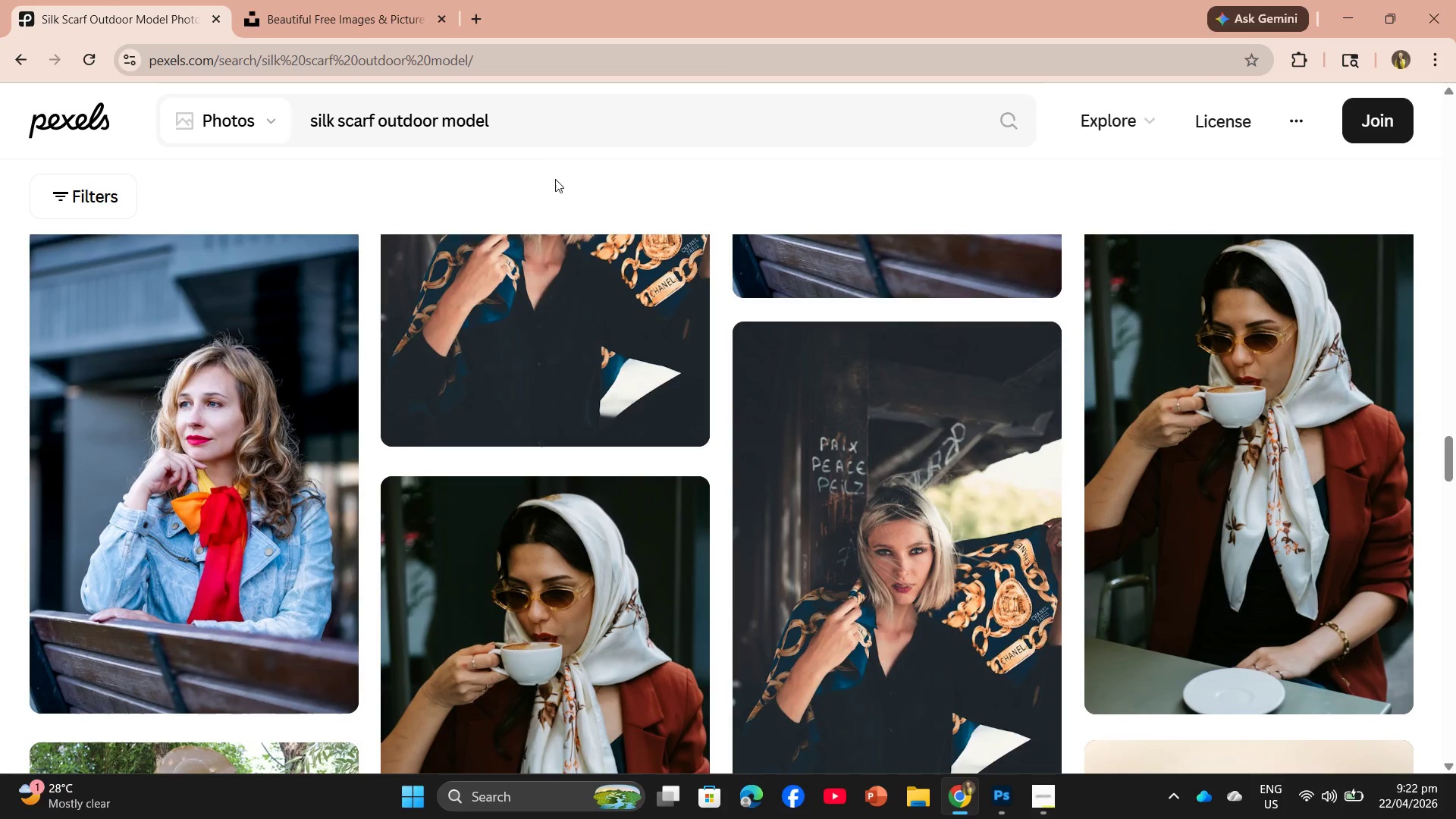 
scroll: coordinate [555, 191], scroll_direction: down, amount: 1.0
 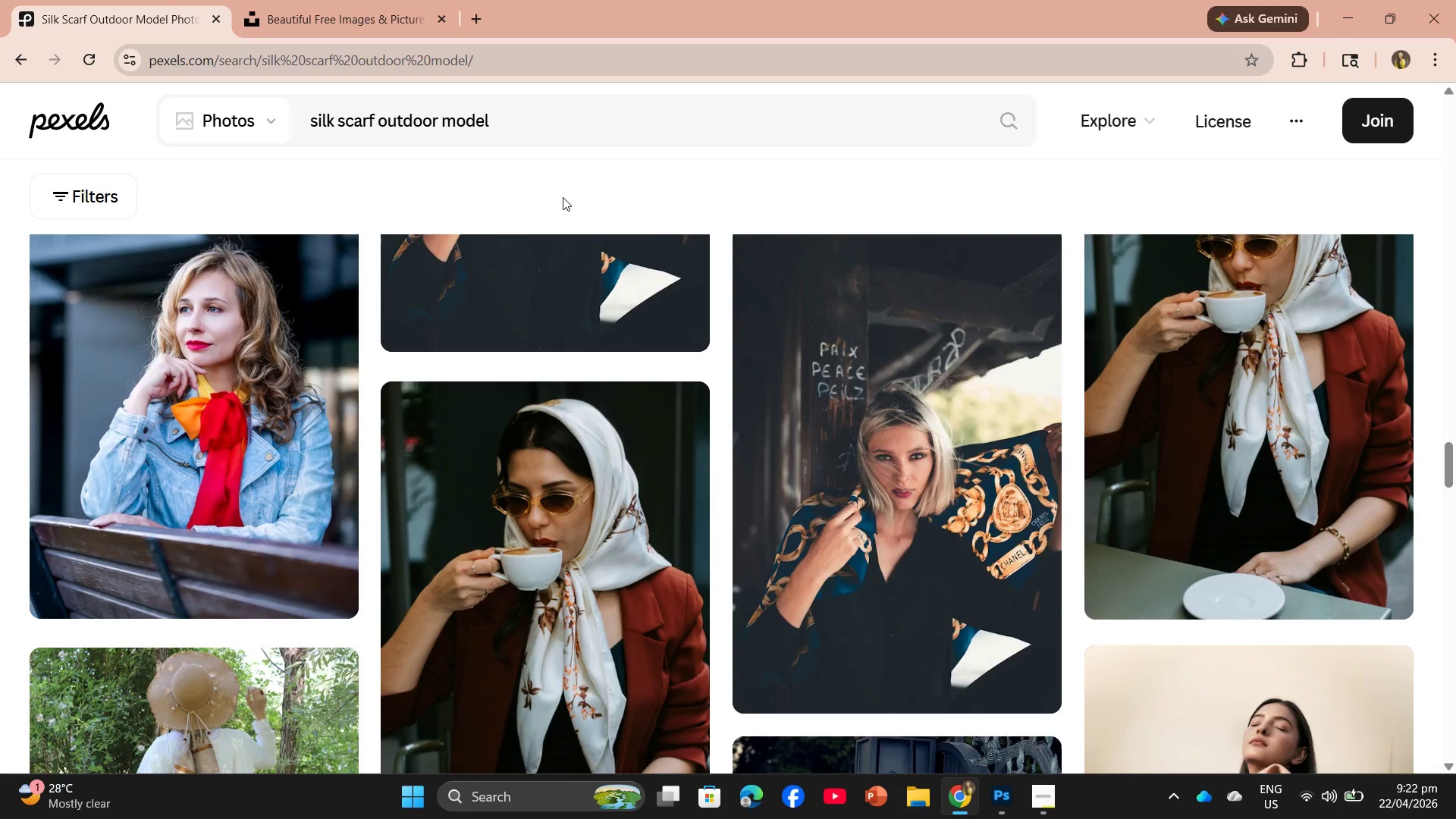 
scroll: coordinate [572, 240], scroll_direction: up, amount: 58.0
 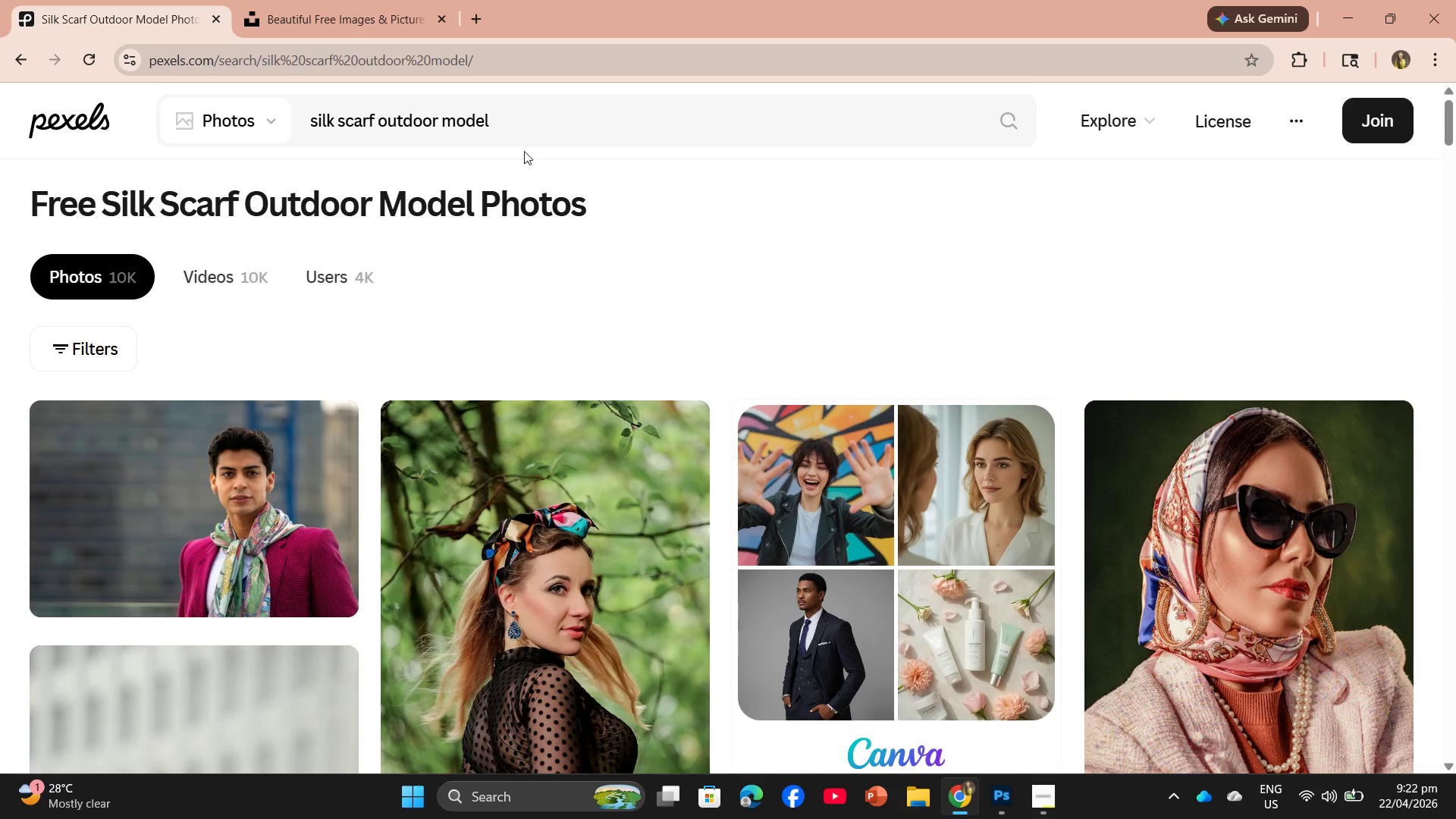 
left_click_drag(start_coordinate=[523, 106], to_coordinate=[99, 118])
 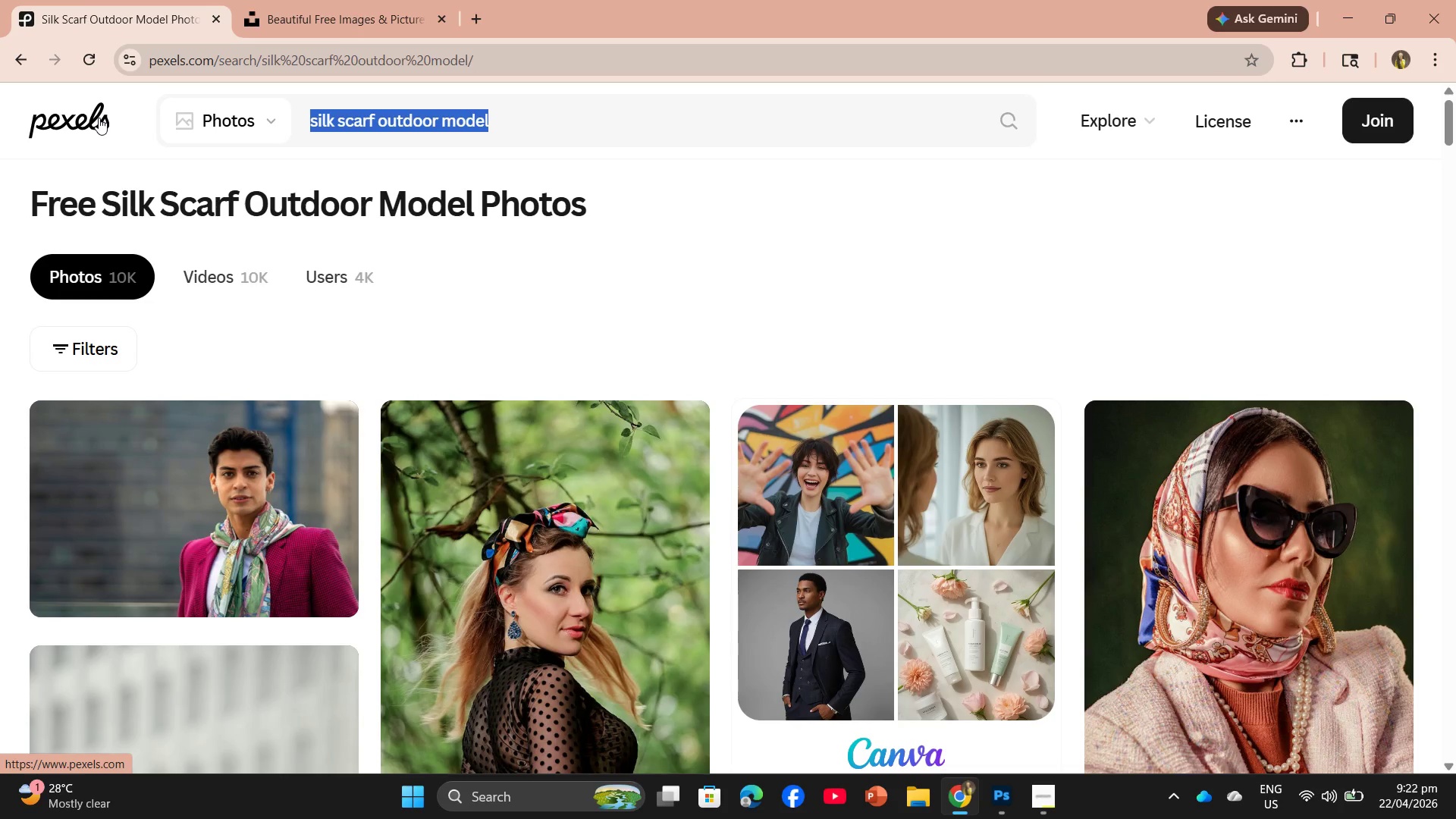 
type(floral silk scarf aesthetic)
 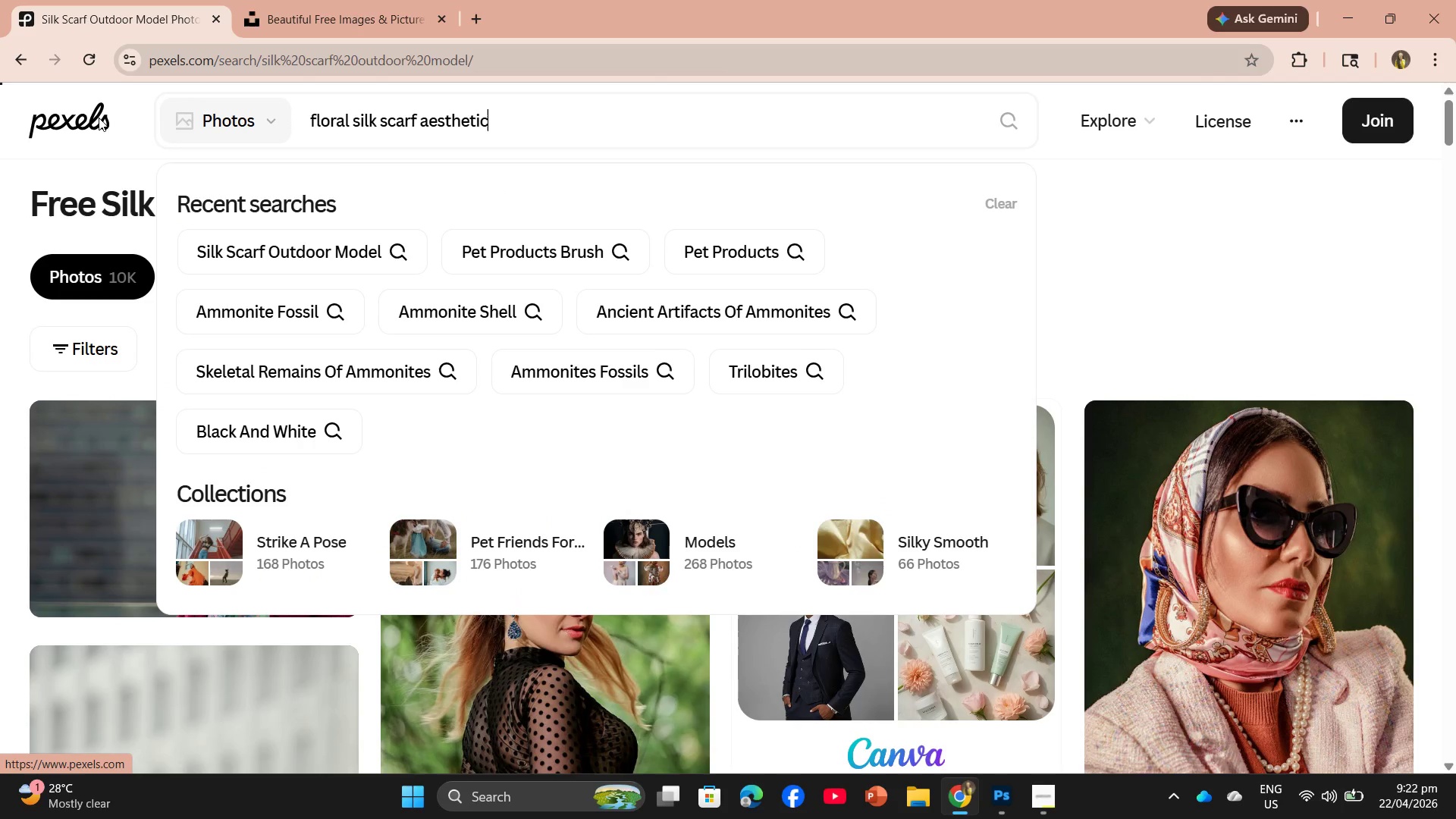 
key(Enter)
 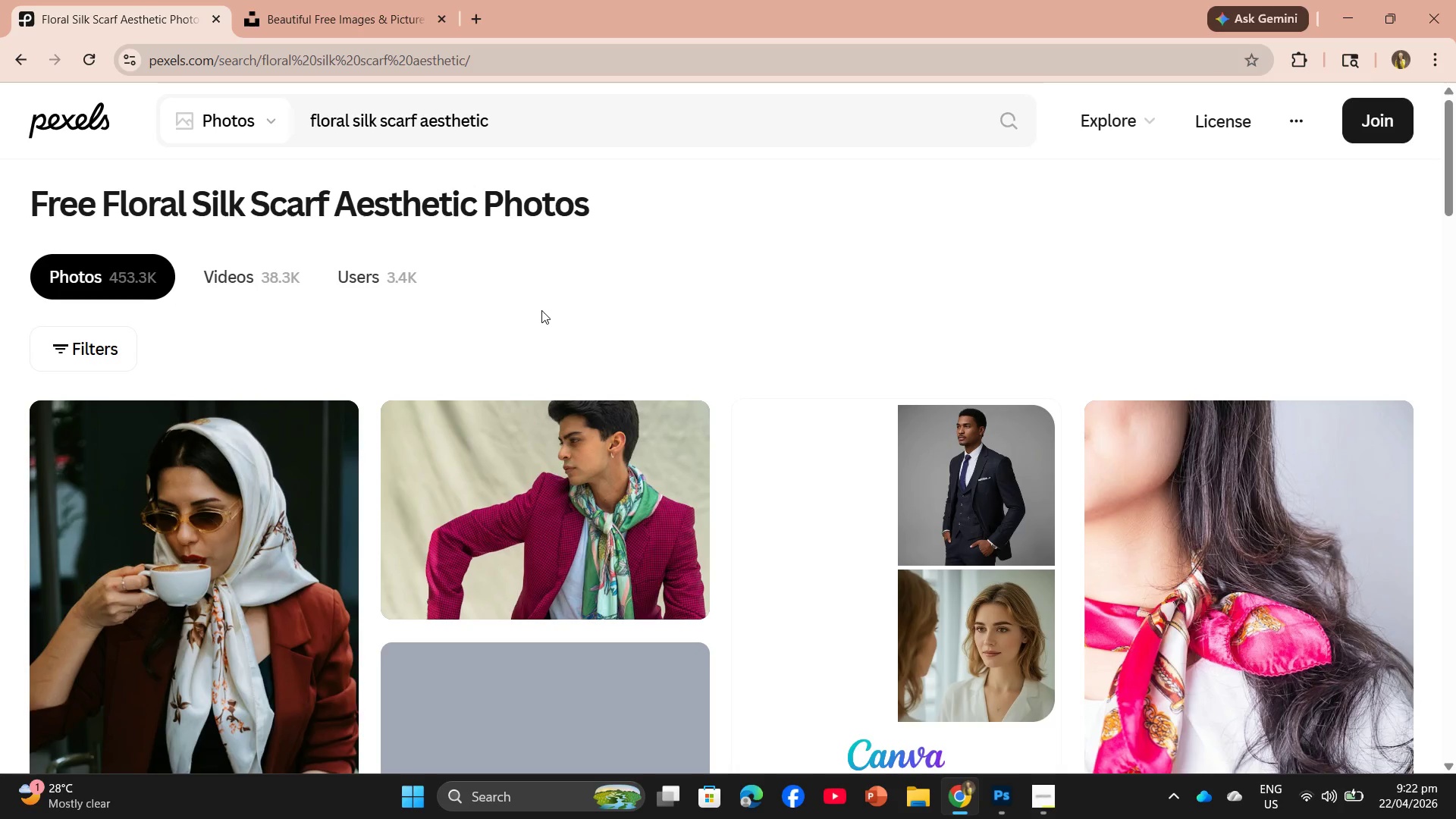 
wait(5.58)
 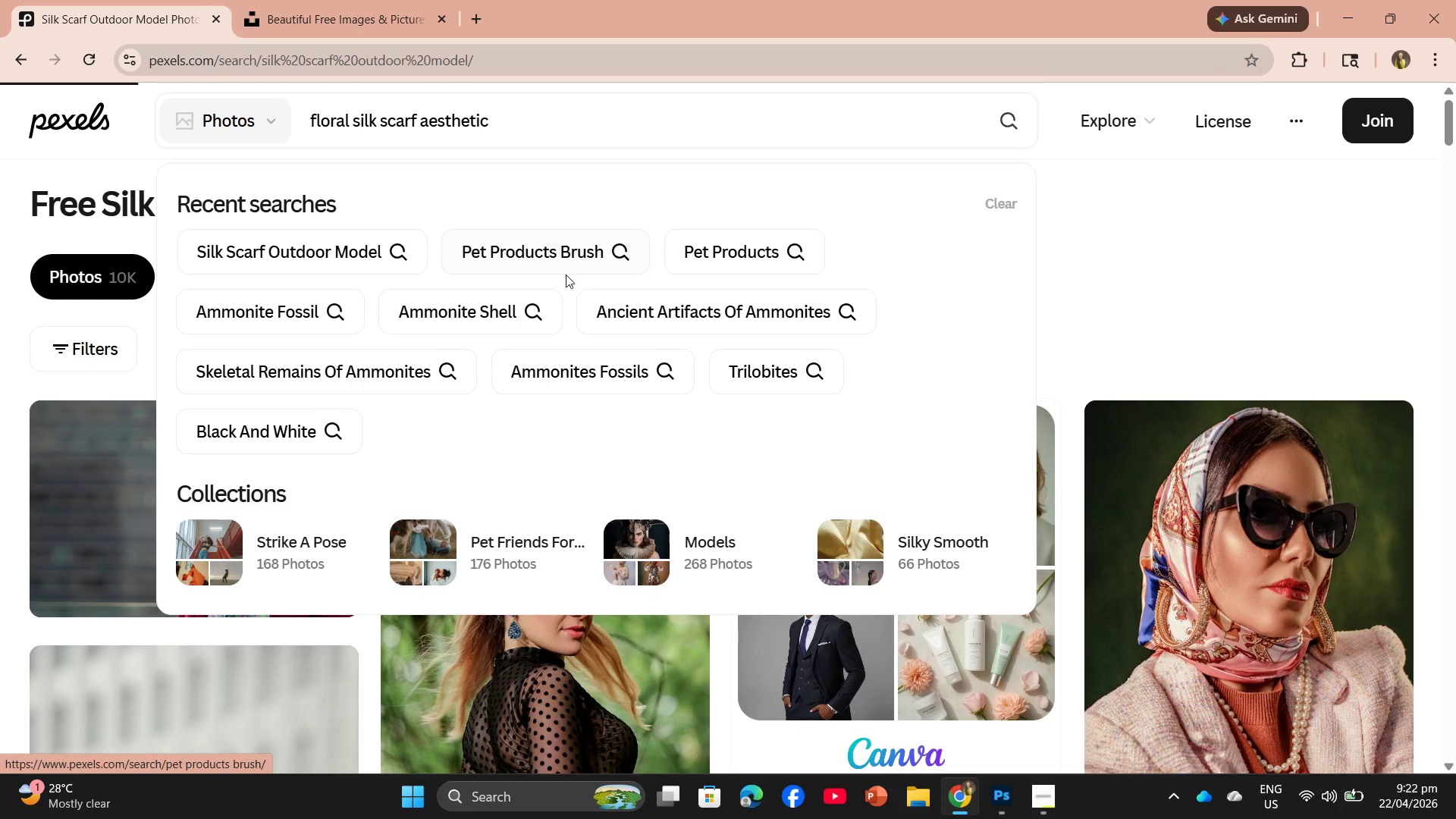 
scroll: coordinate [651, 413], scroll_direction: down, amount: 20.0
 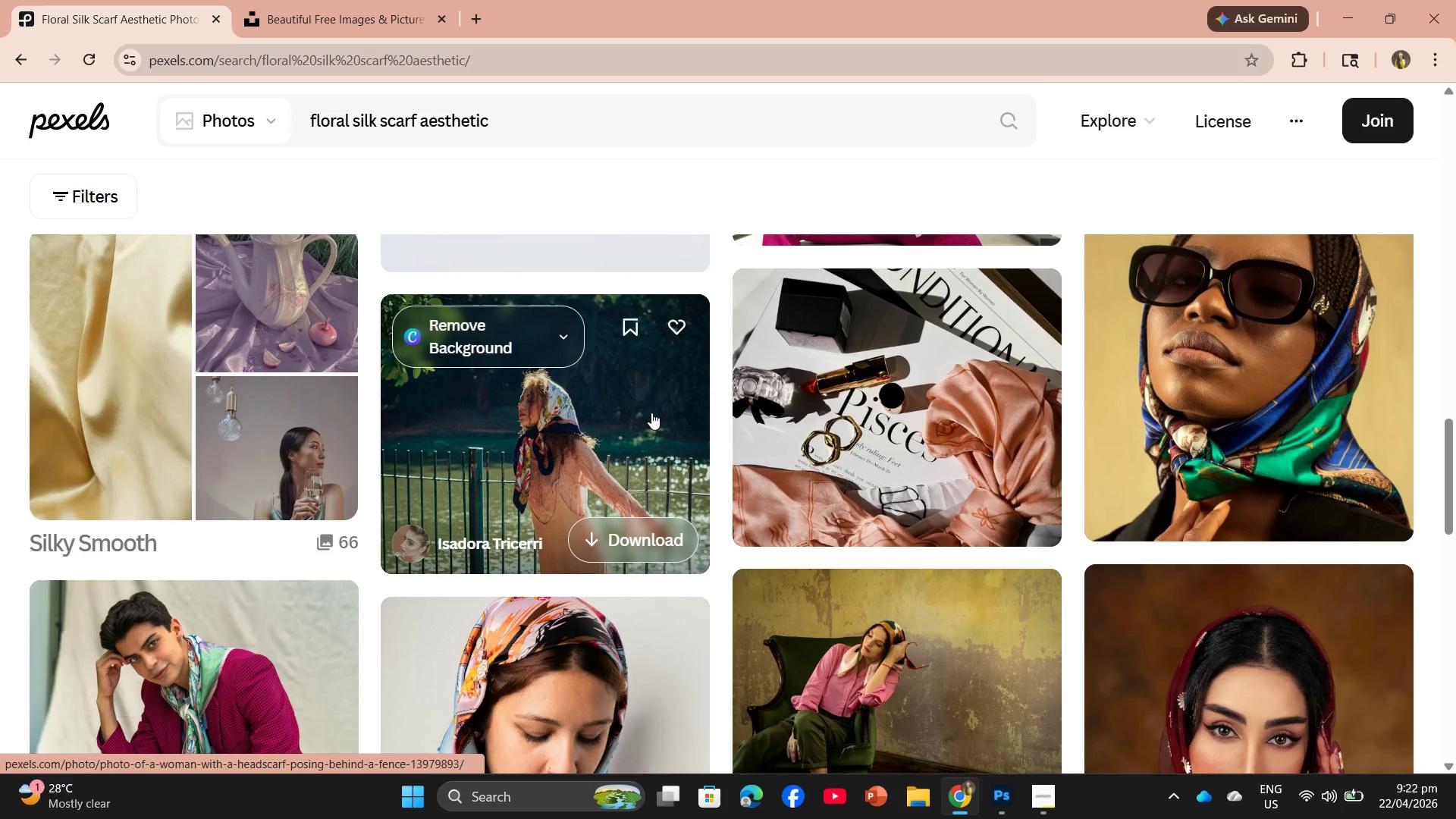 
scroll: coordinate [642, 412], scroll_direction: down, amount: 5.0
 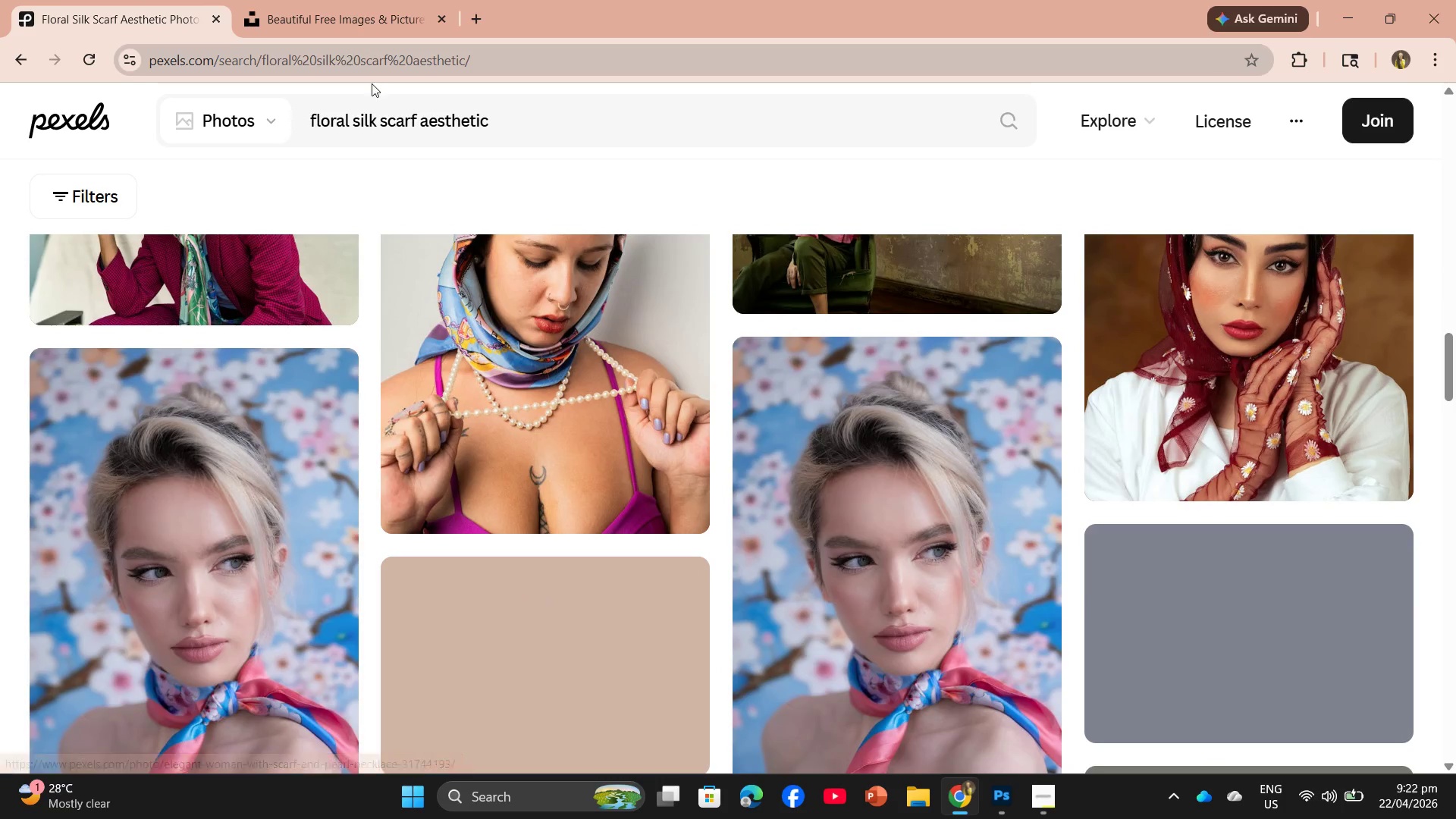 
left_click_drag(start_coordinate=[562, 130], to_coordinate=[225, 89])
 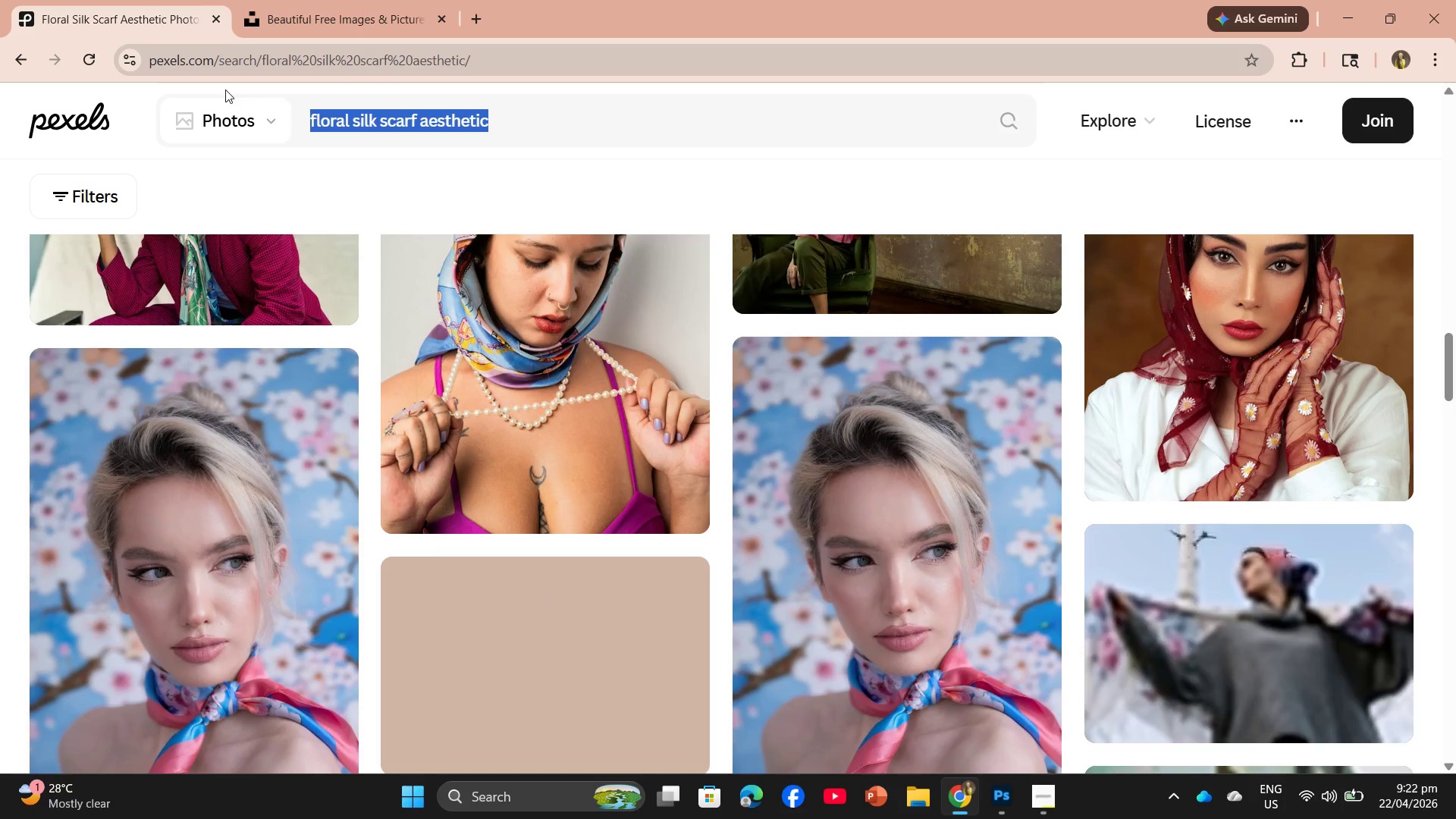 
key(Control+C)
 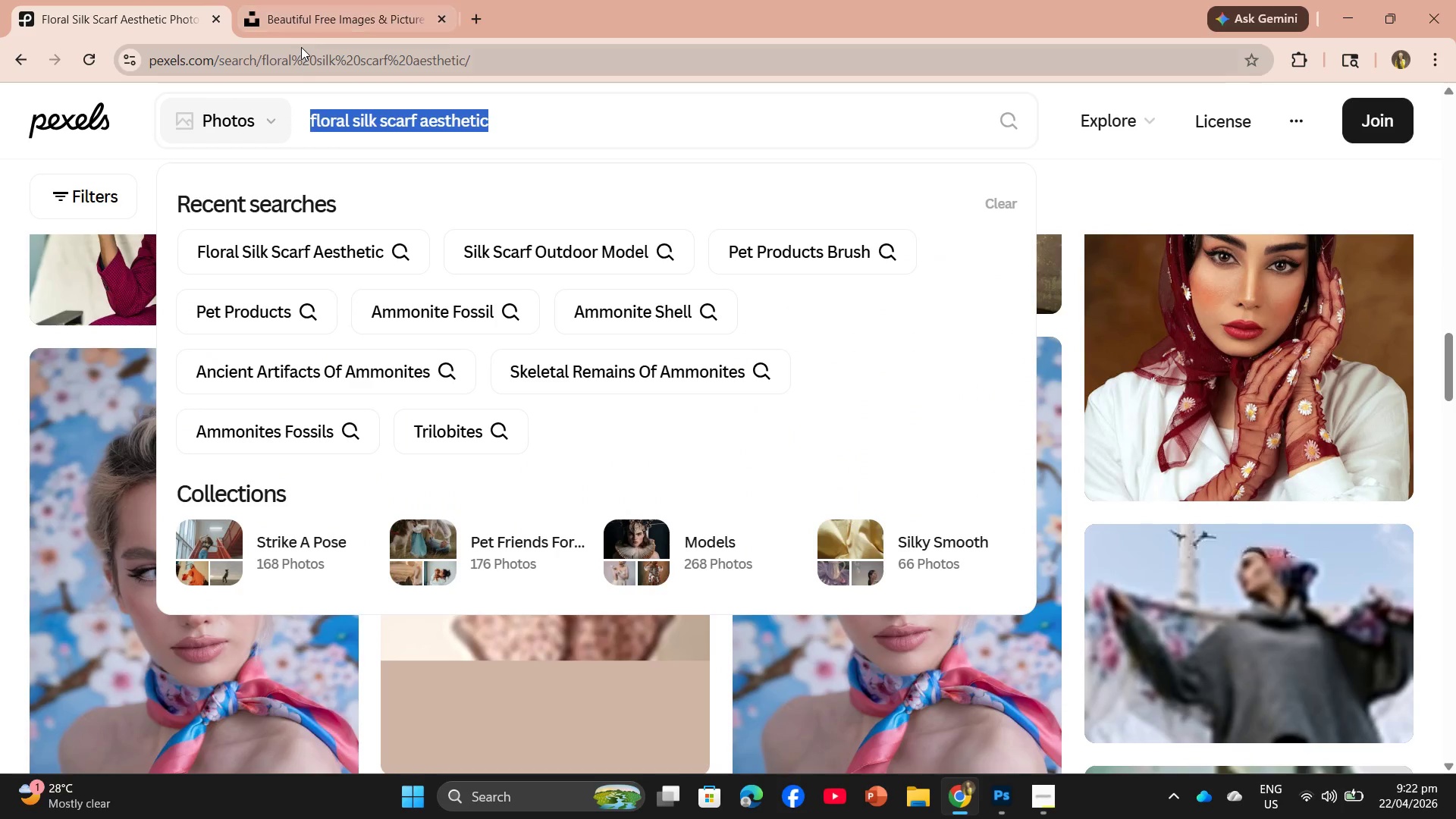 
left_click([314, 36])
 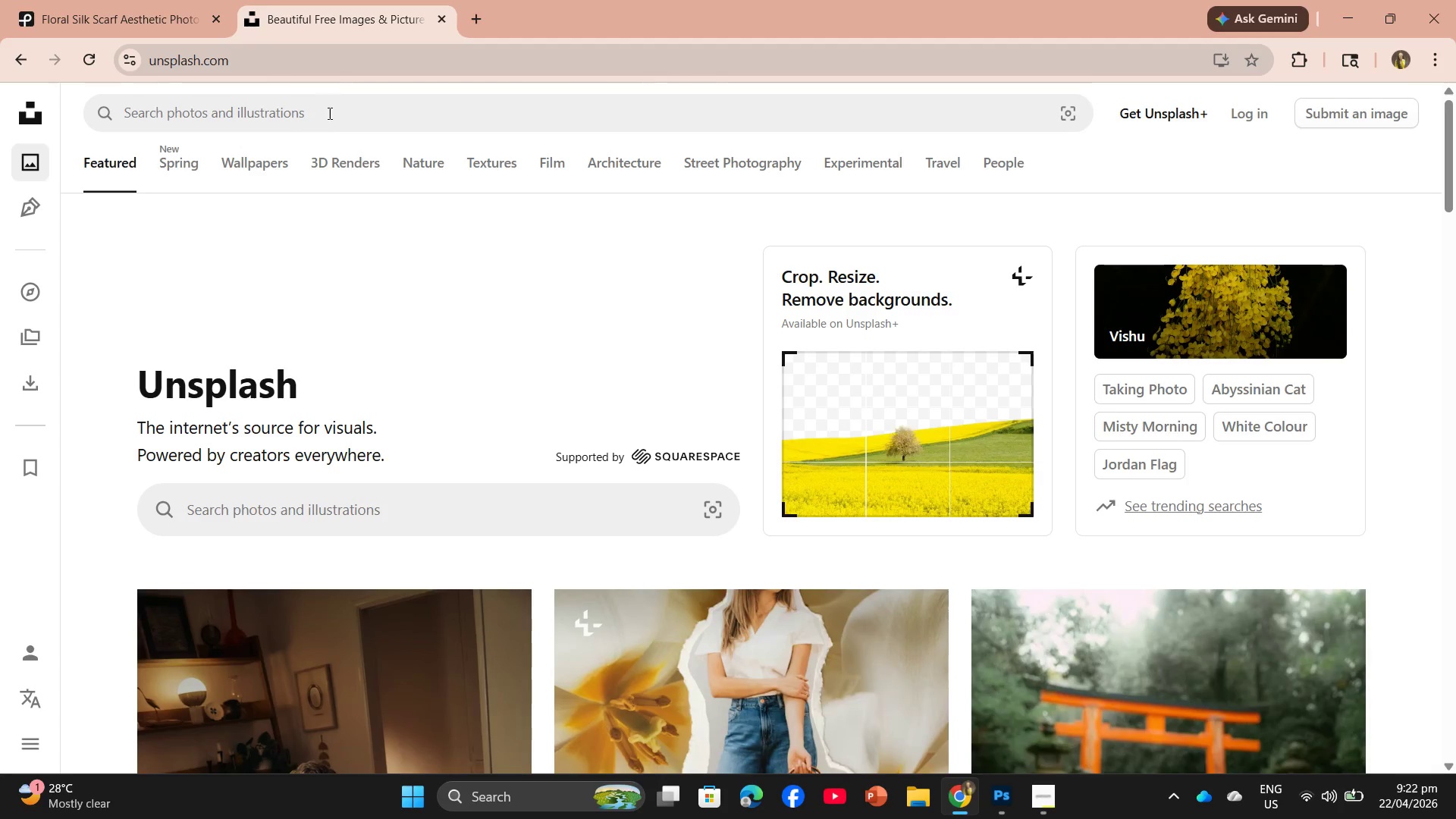 
left_click([328, 113])
 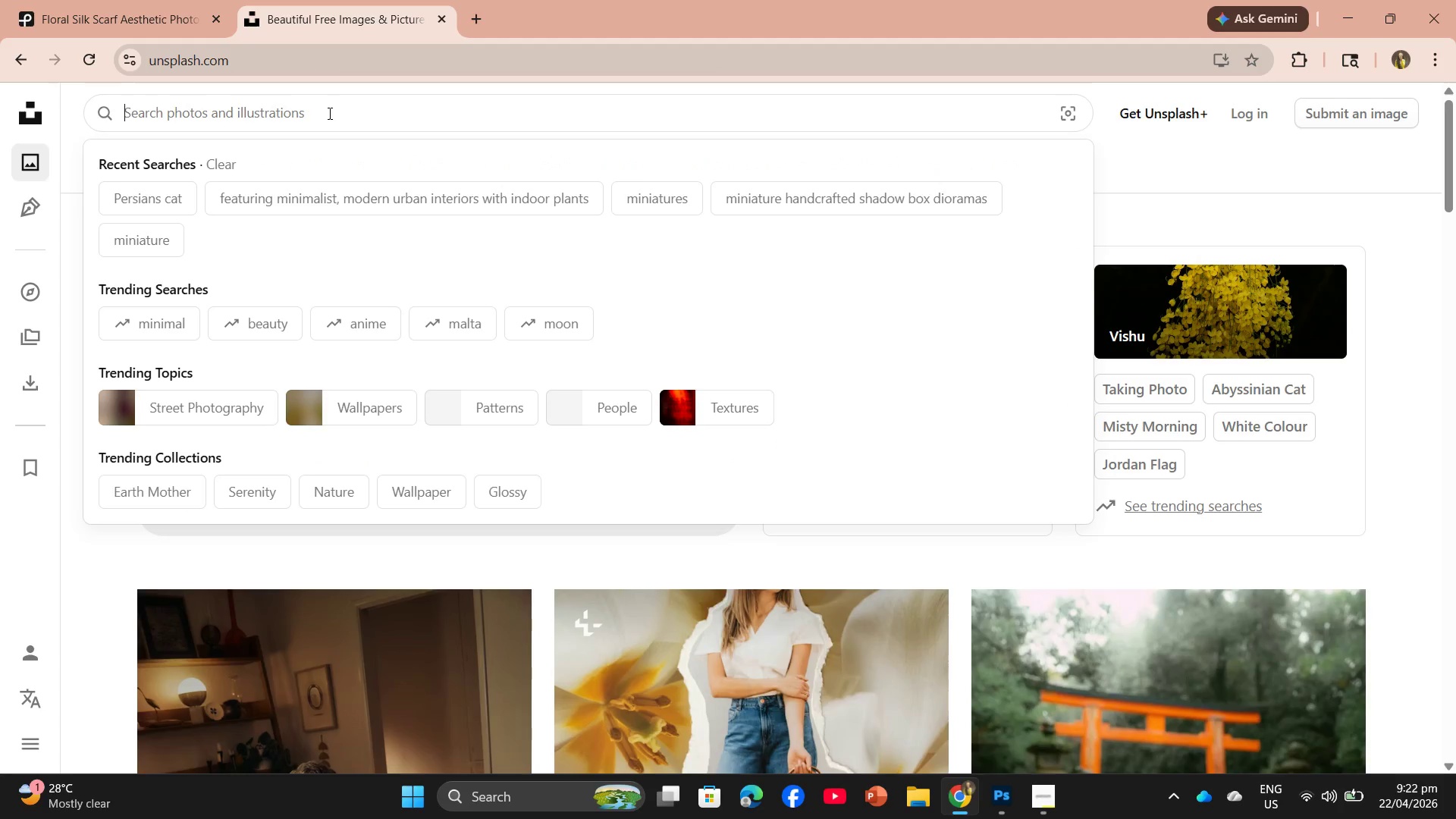 
key(Control+V)
 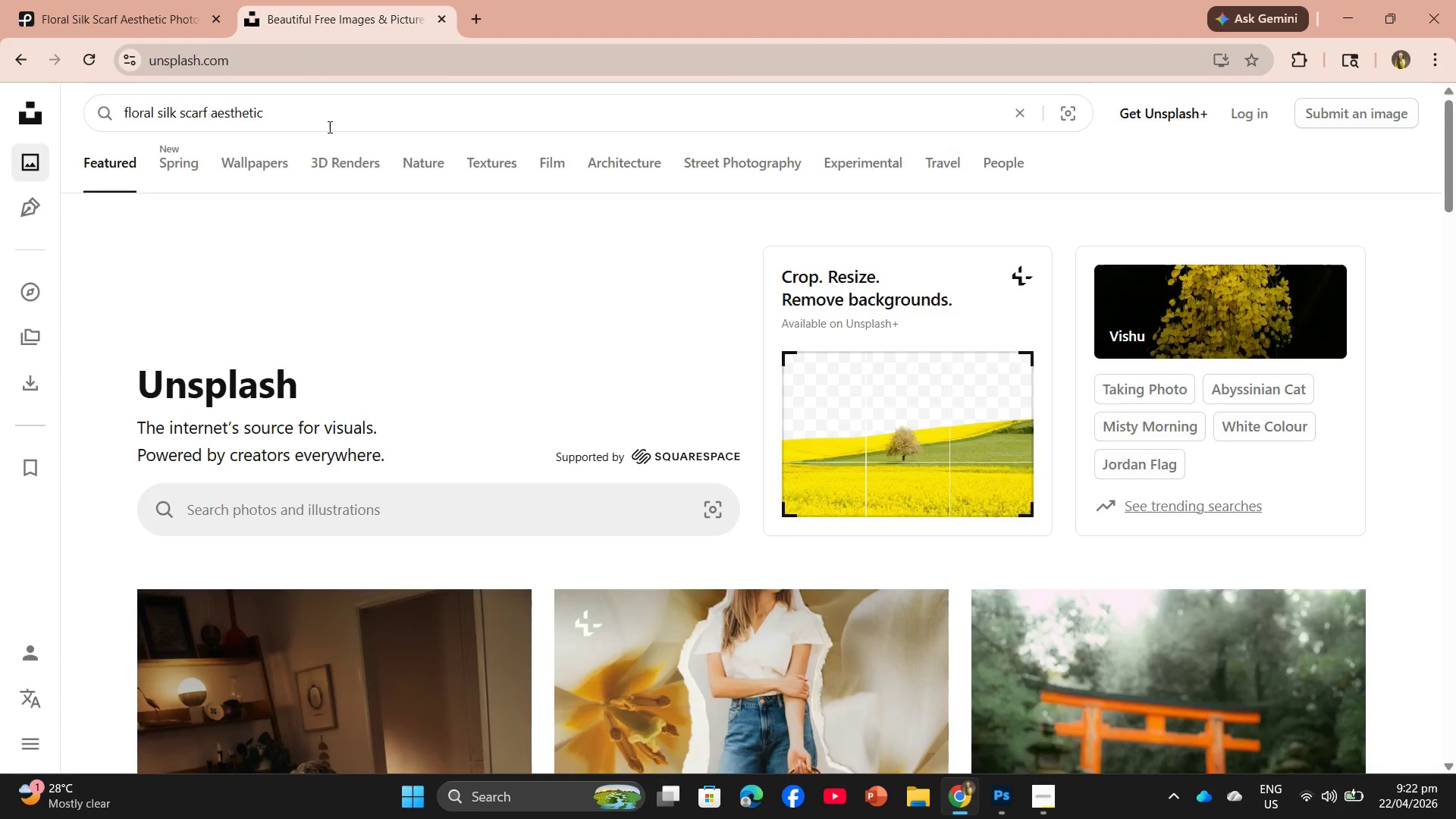 
key(Enter)
 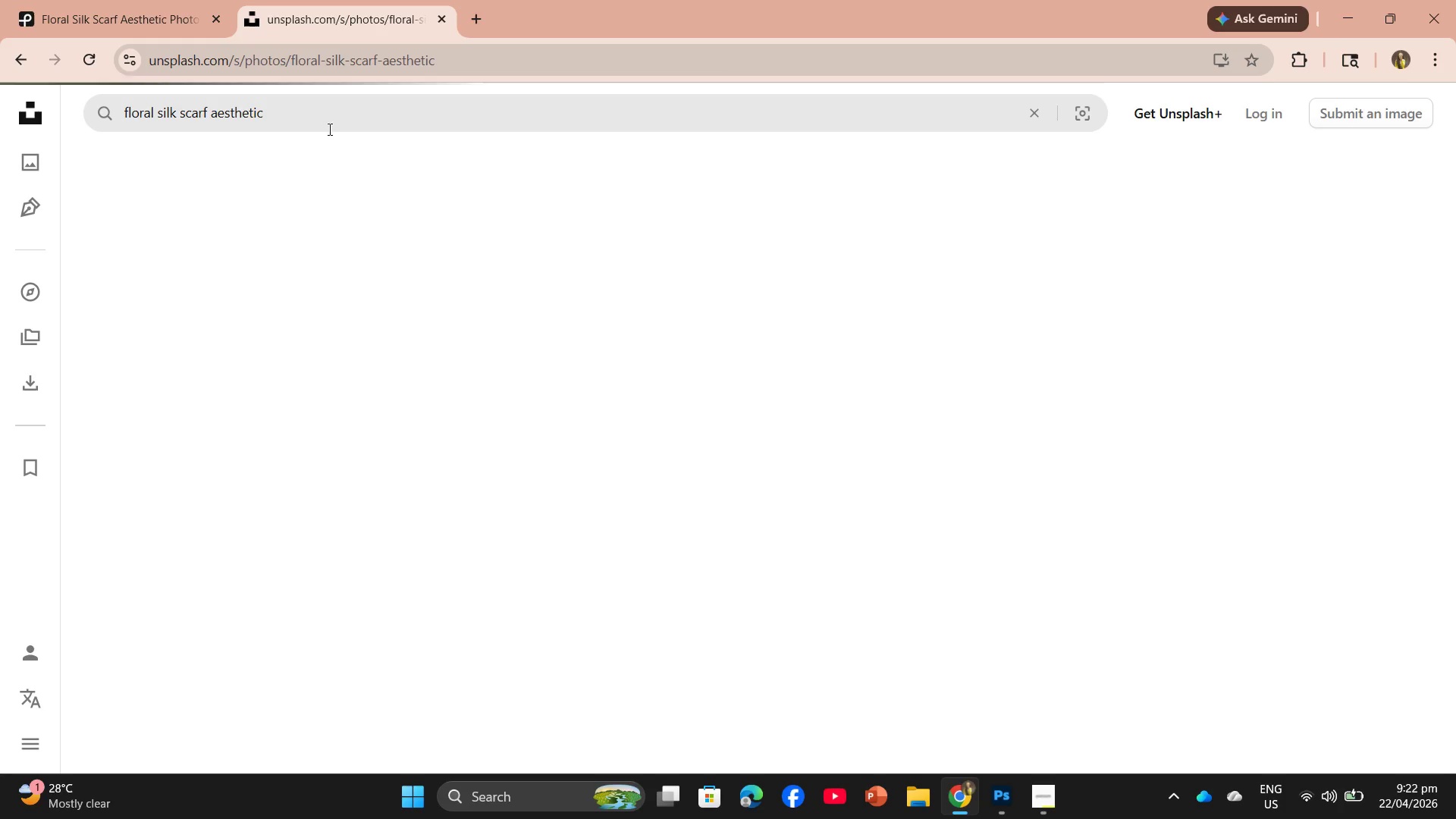 
key(O)
 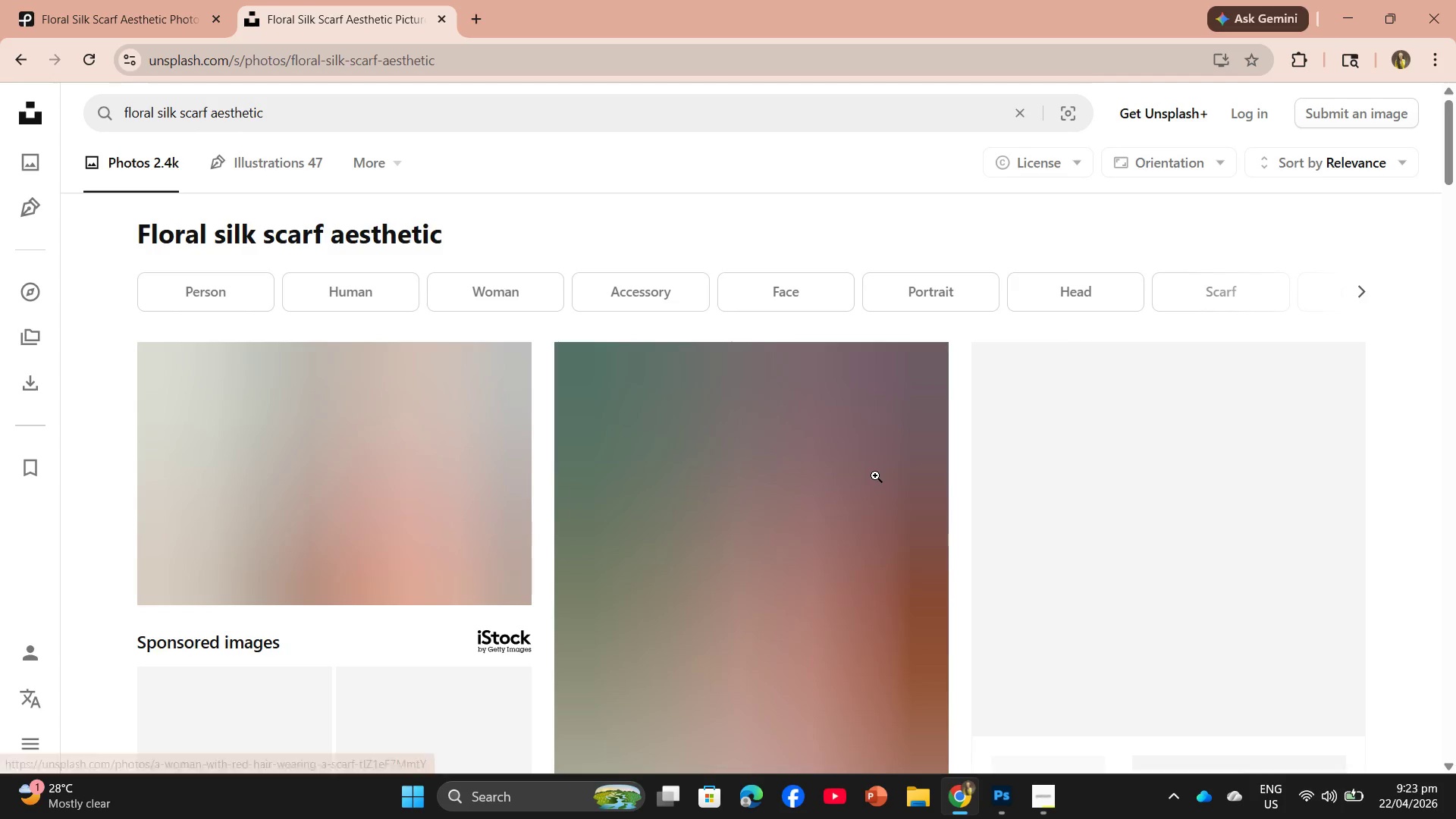 
scroll: coordinate [574, 382], scroll_direction: down, amount: 15.0
 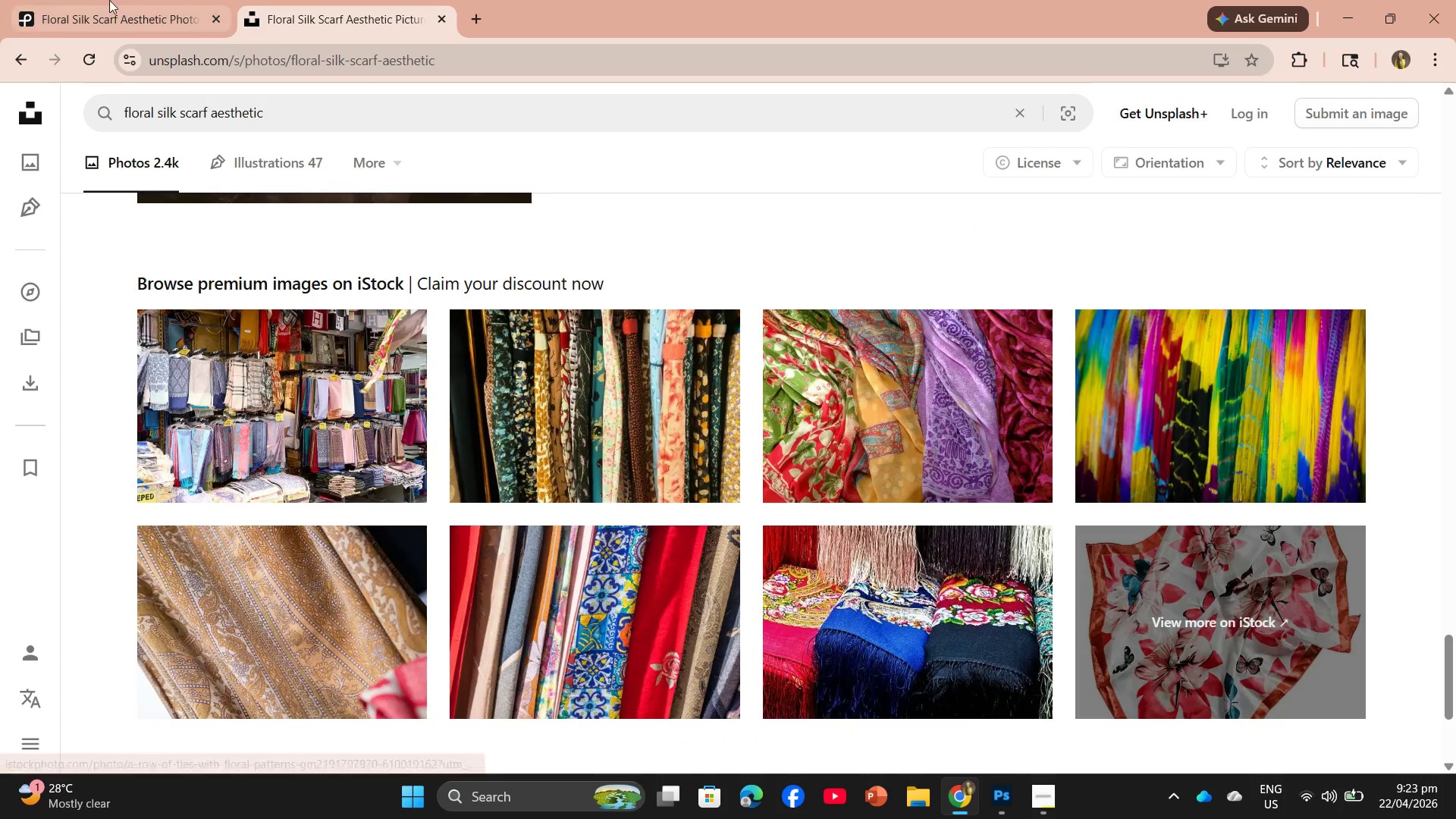 
left_click([87, 0])
 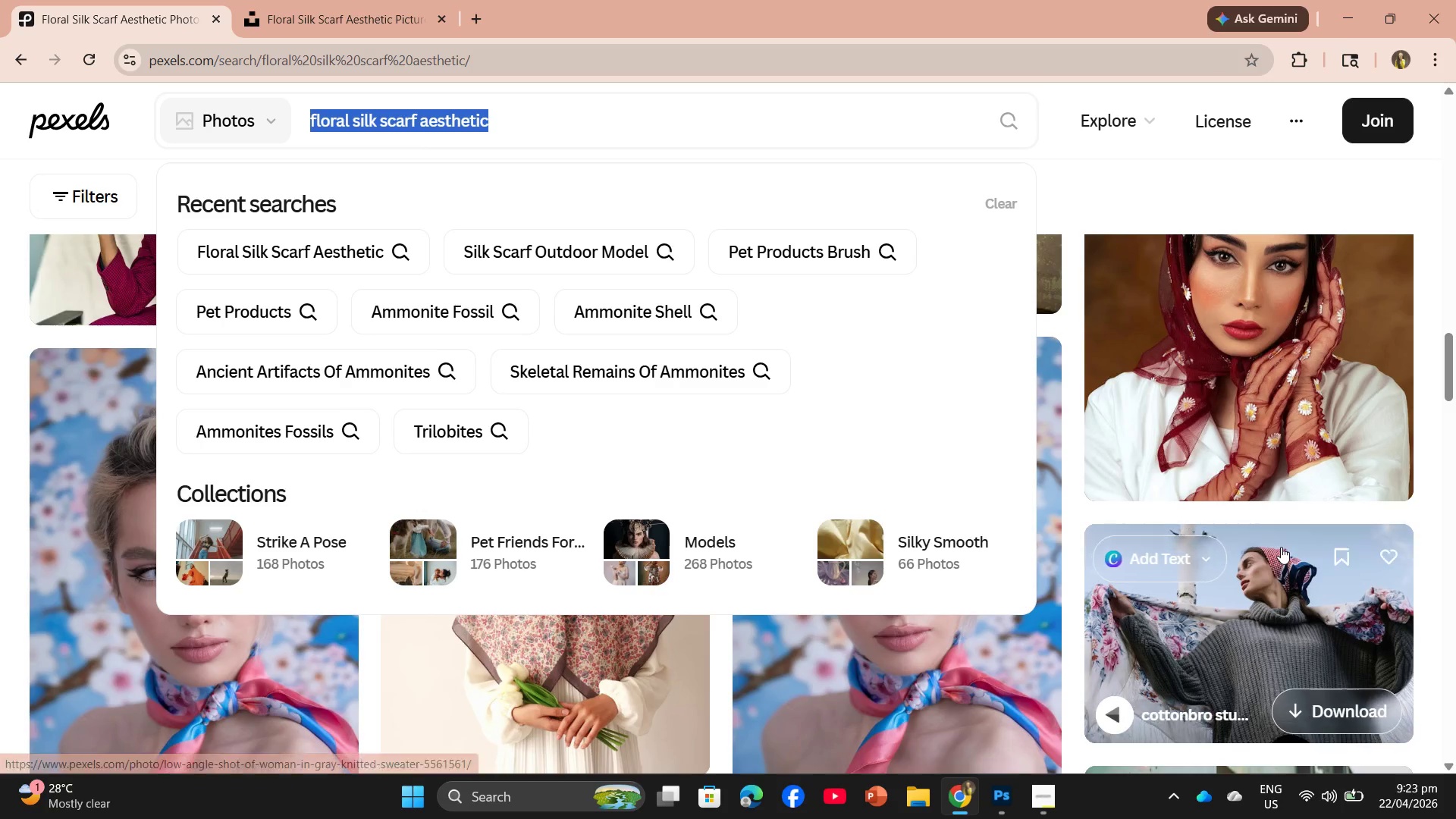 
left_click([1040, 645])
 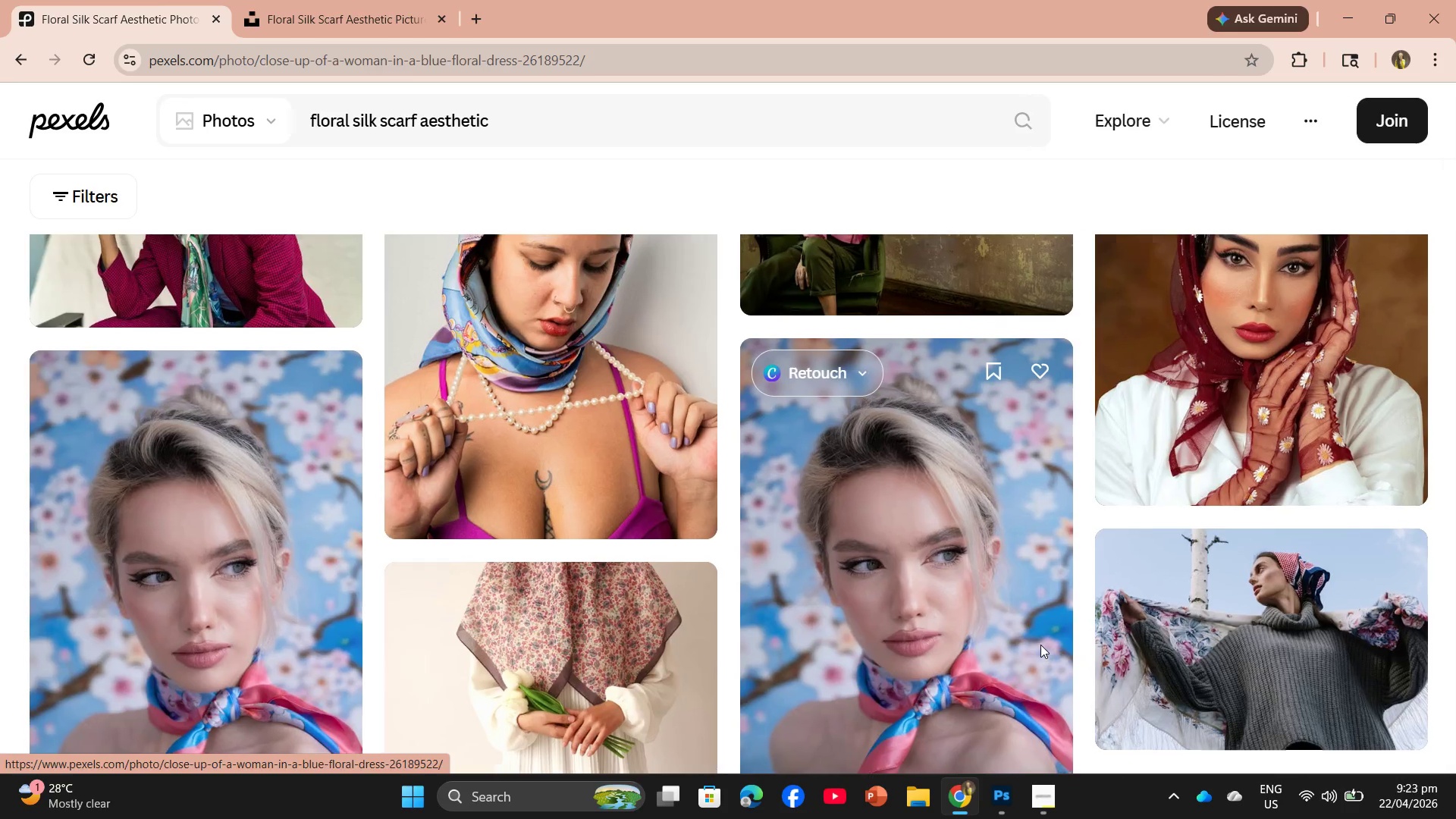 
scroll: coordinate [580, 485], scroll_direction: down, amount: 8.0
 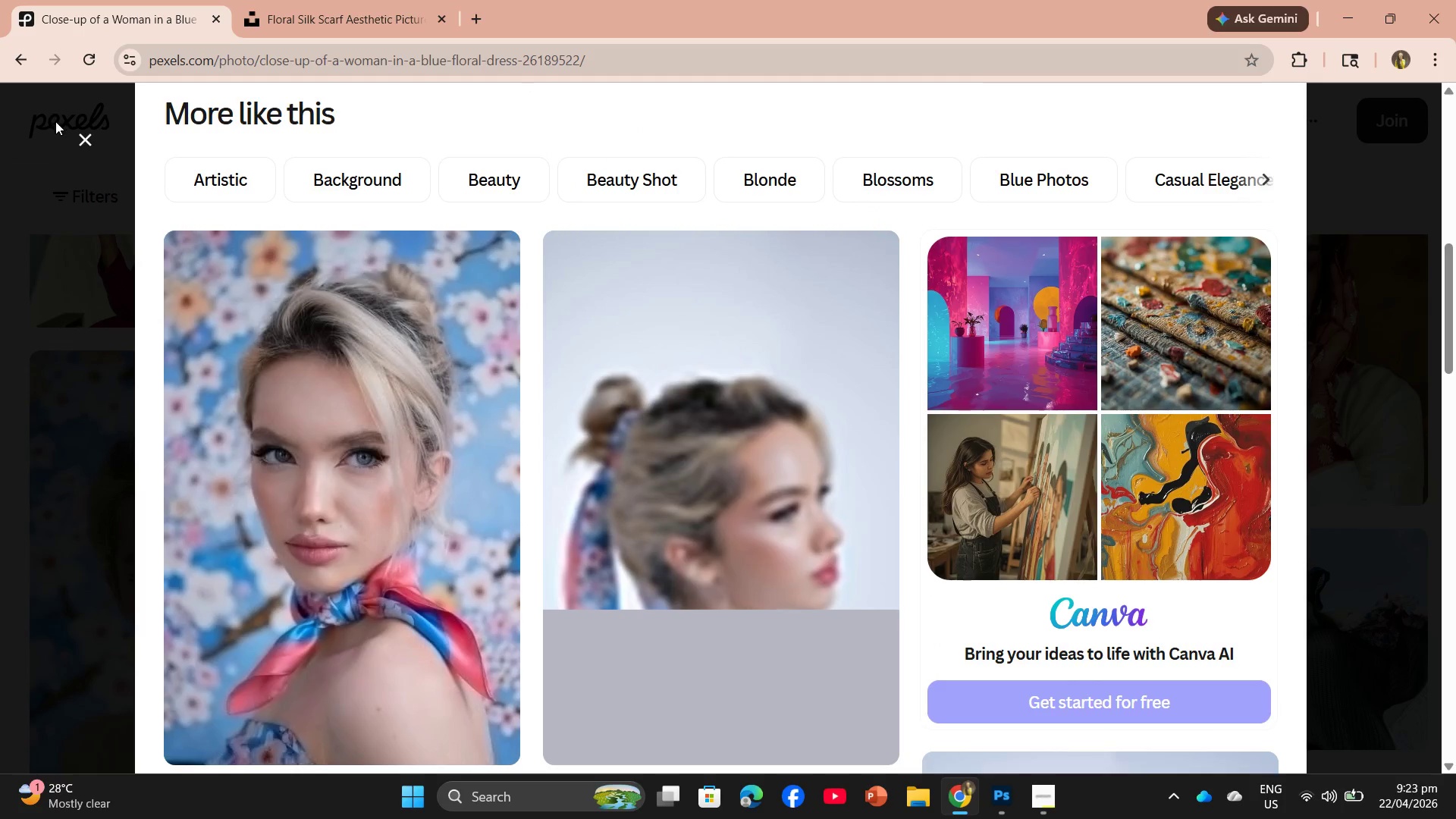 
left_click([86, 143])
 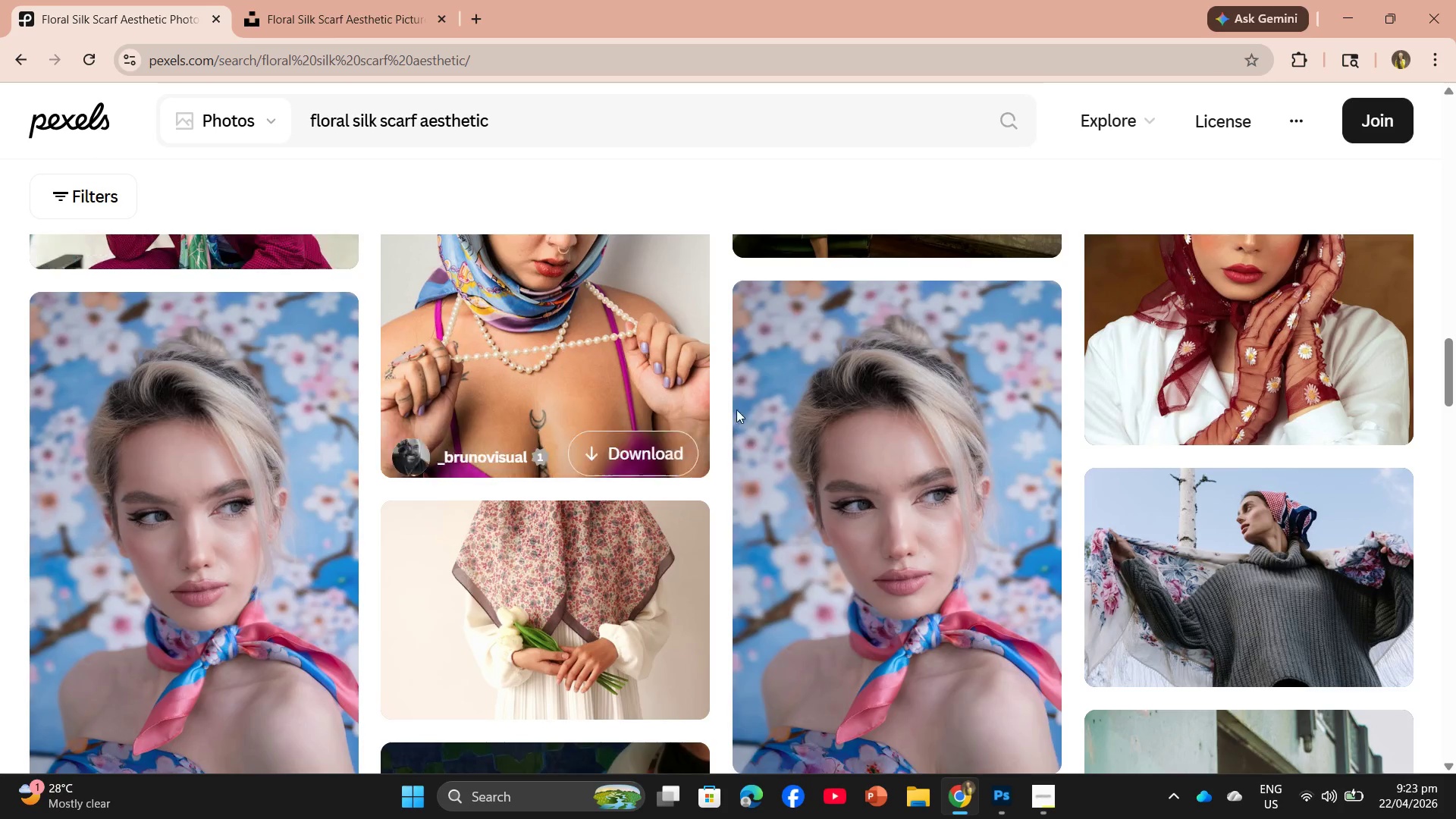 
scroll: coordinate [577, 528], scroll_direction: down, amount: 7.0
 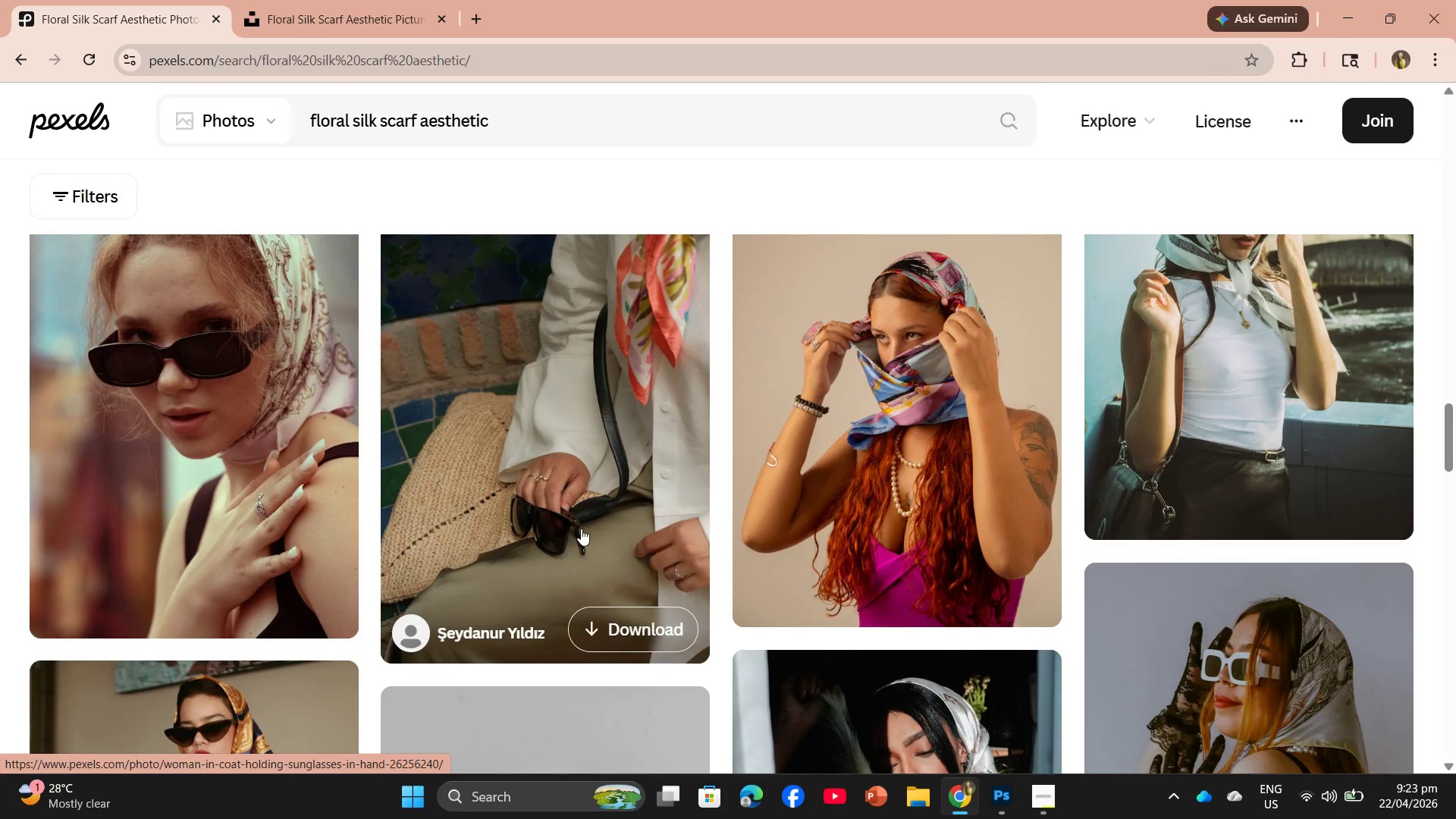 
scroll: coordinate [595, 531], scroll_direction: up, amount: 1.0
 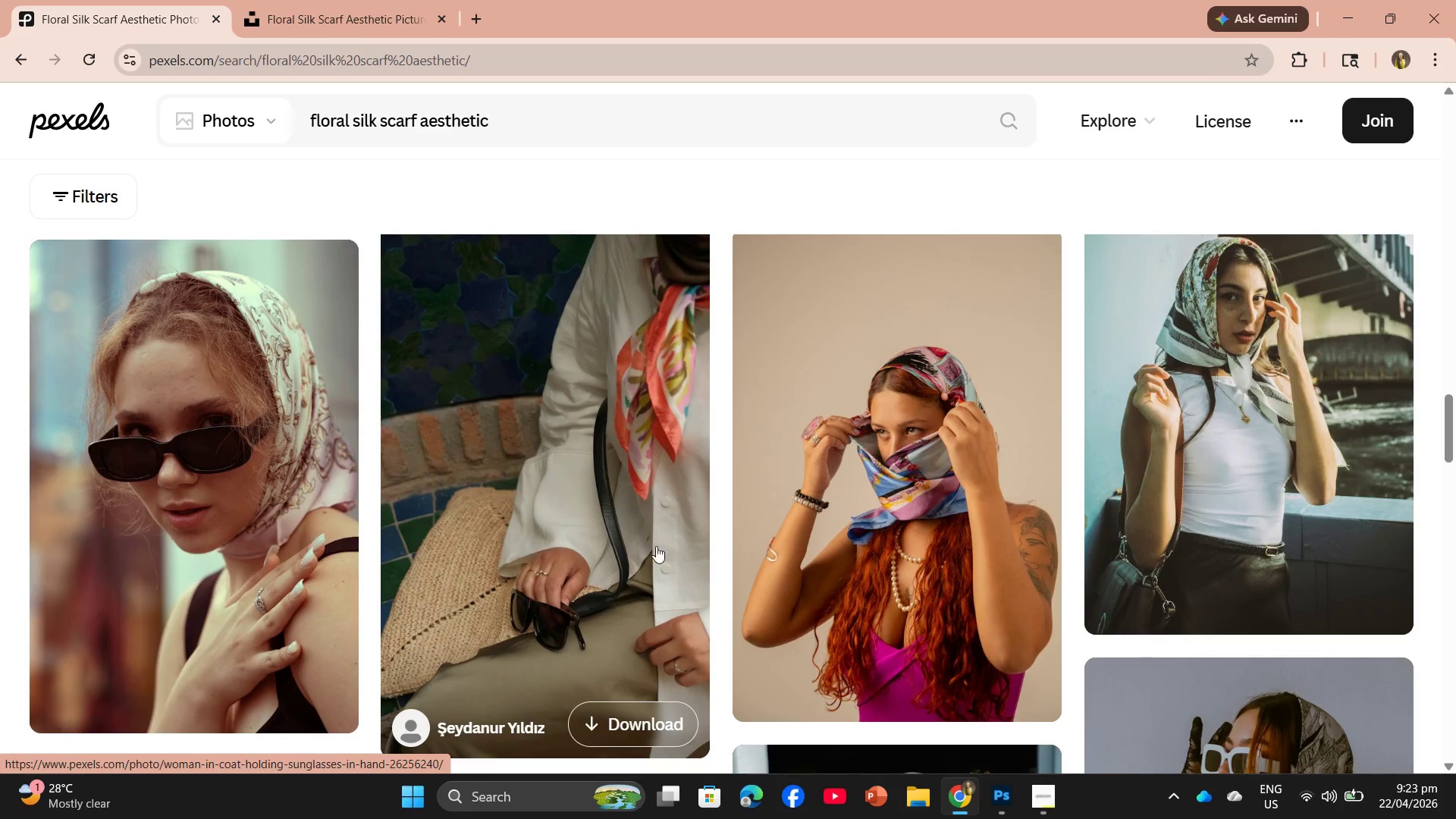 
scroll: coordinate [729, 566], scroll_direction: down, amount: 1.0
 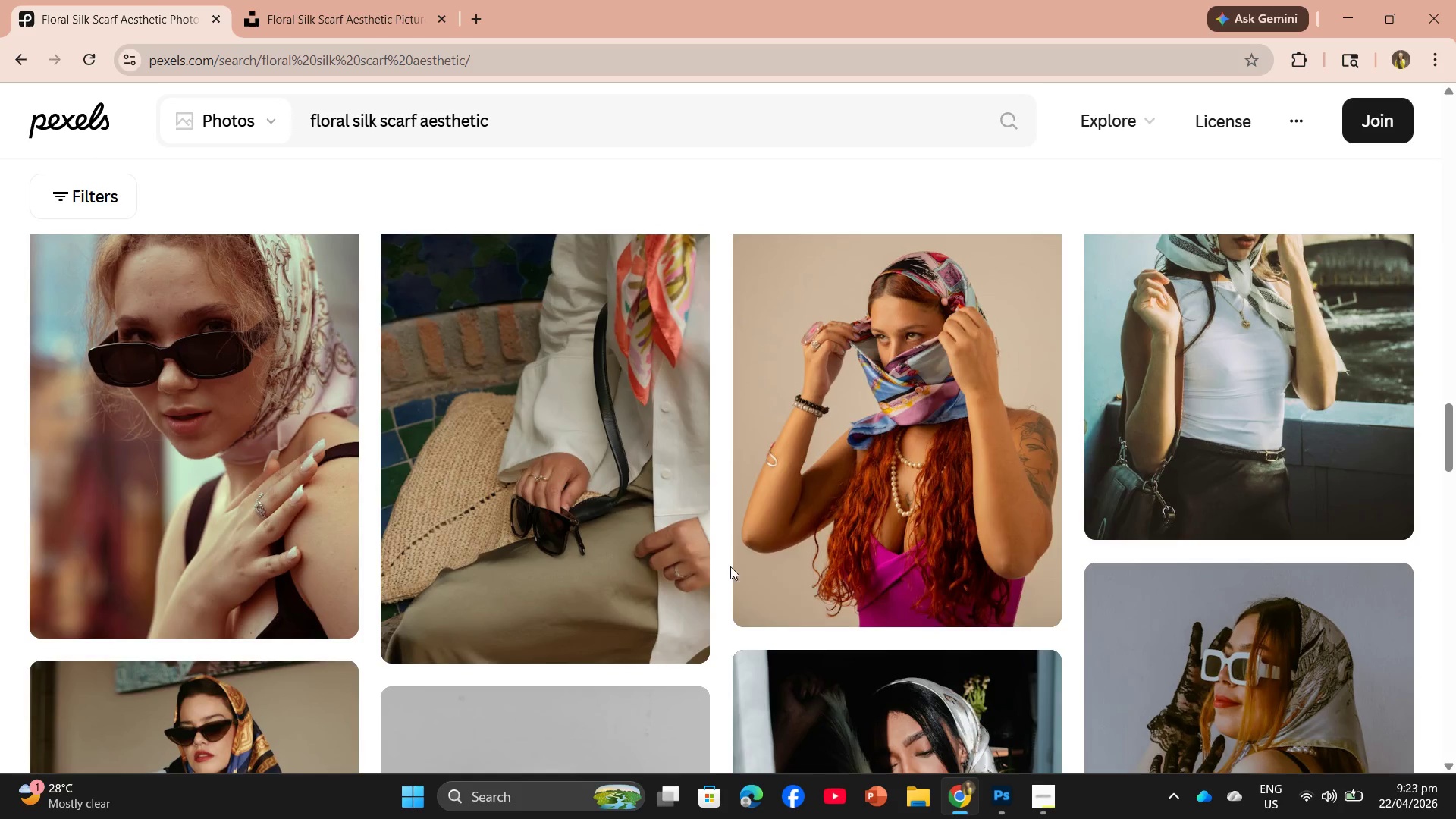 
scroll: coordinate [757, 564], scroll_direction: up, amount: 1.0
 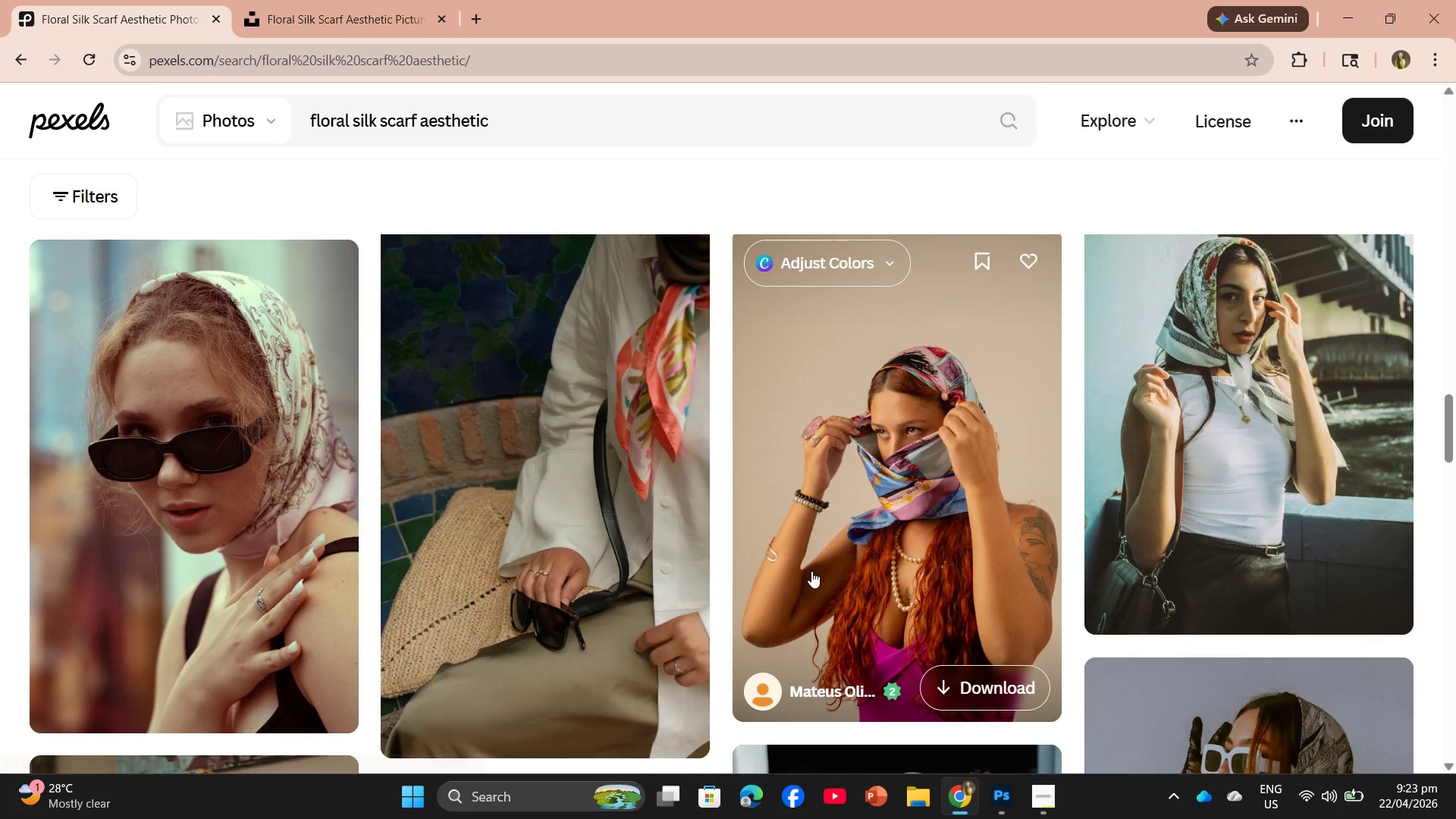 
scroll: coordinate [833, 570], scroll_direction: down, amount: 14.0
 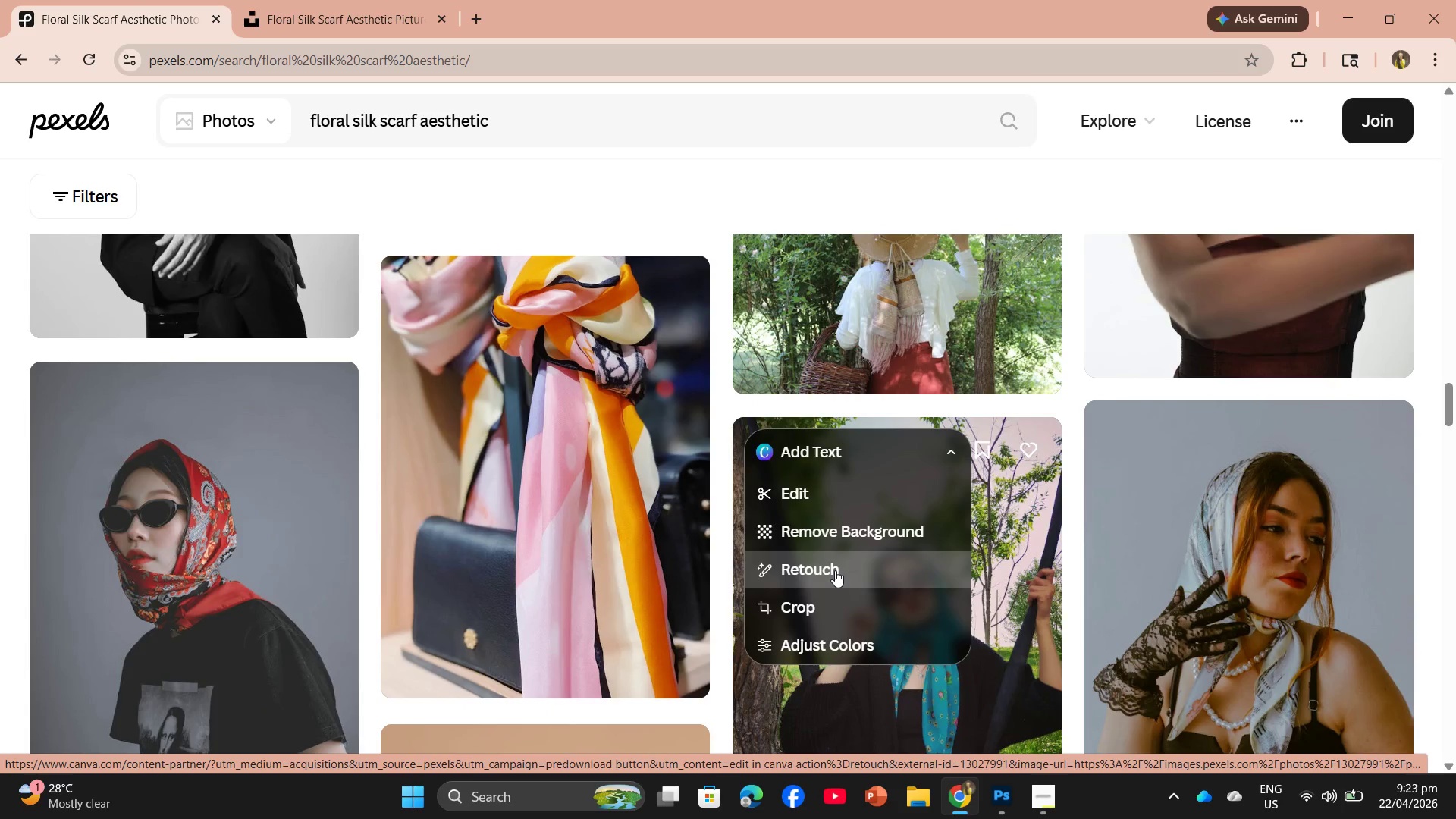 
wait(5.79)
 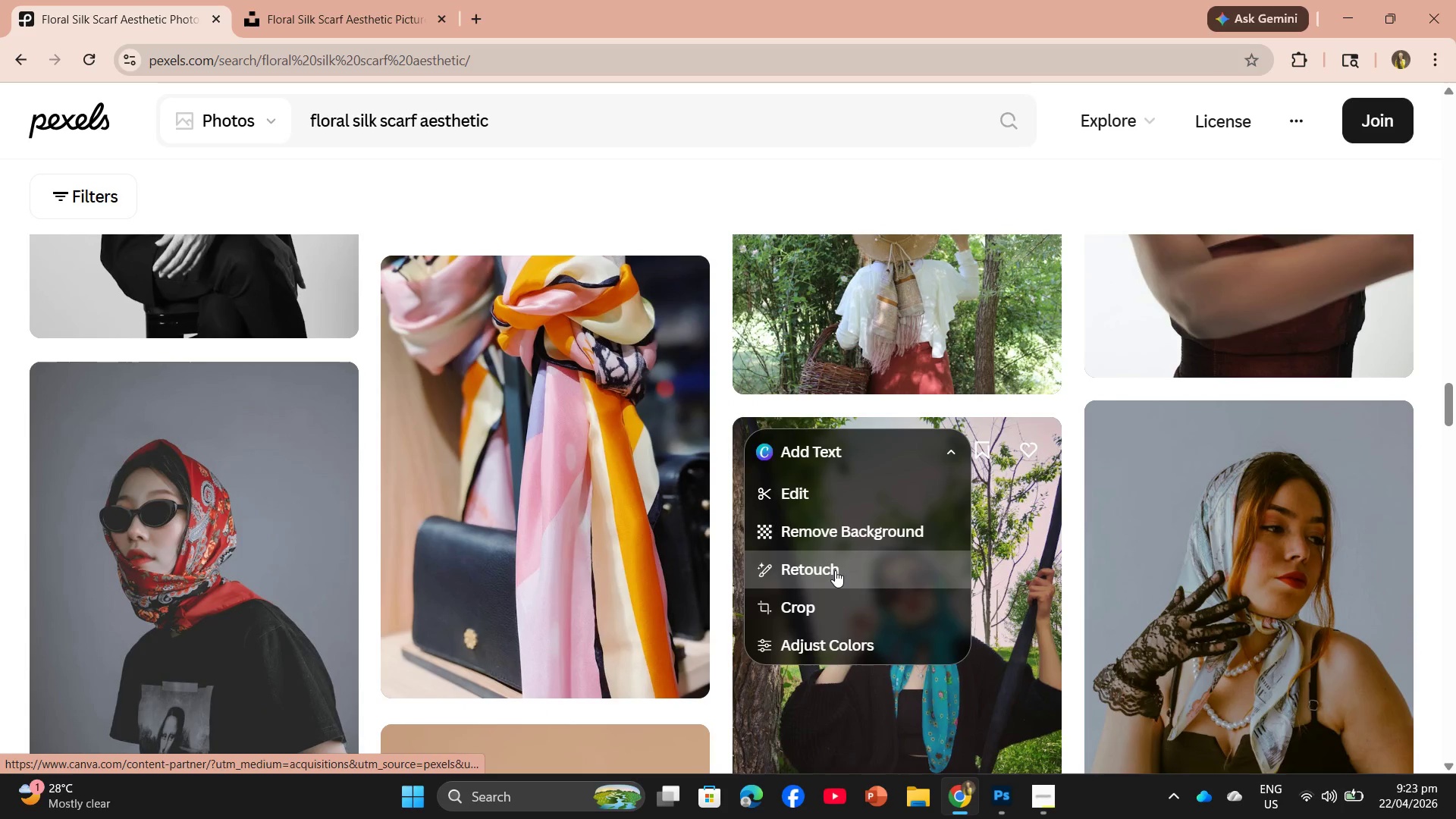 
scroll: coordinate [849, 610], scroll_direction: down, amount: 16.0
 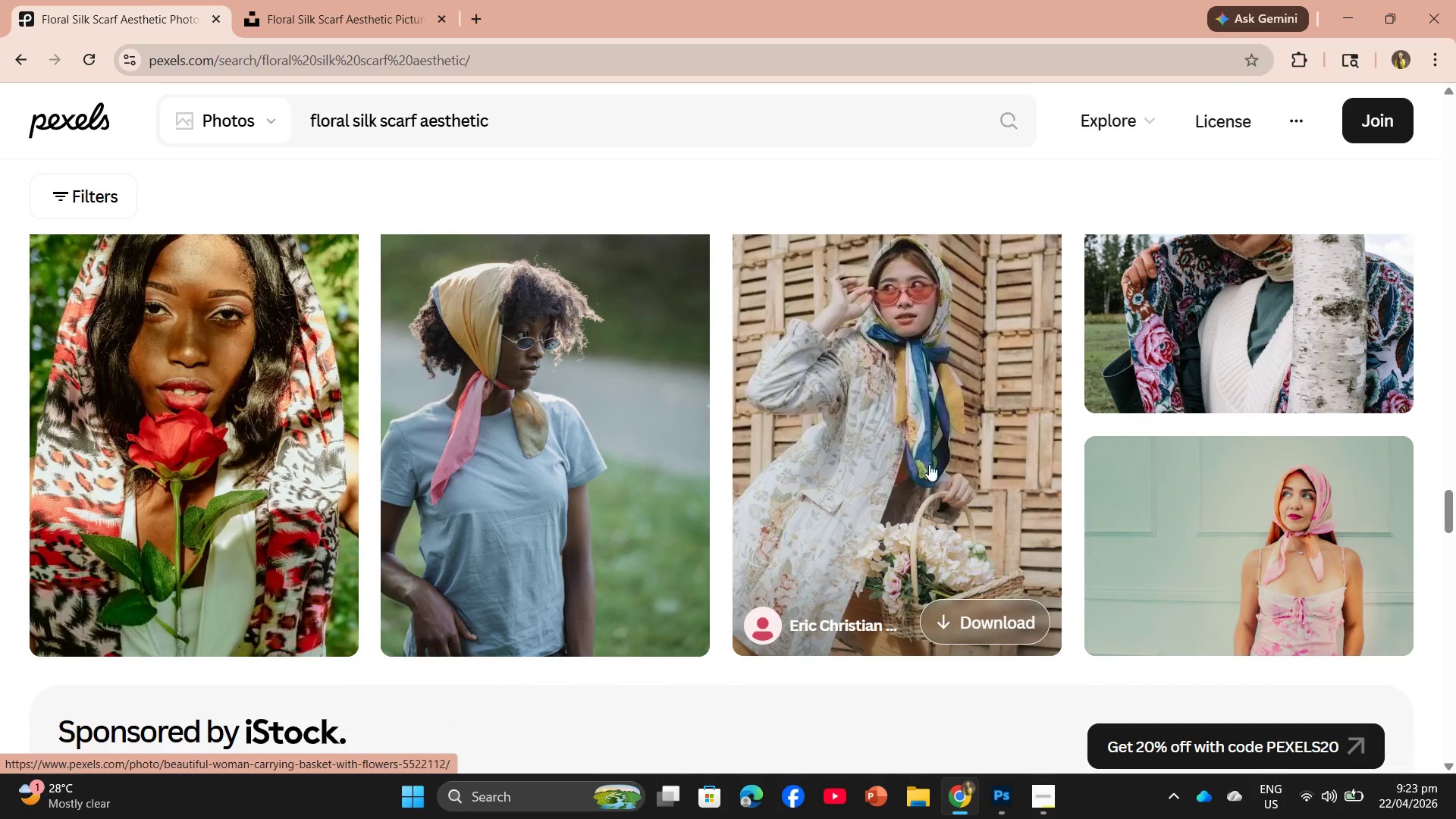 
scroll: coordinate [776, 478], scroll_direction: down, amount: 3.0
 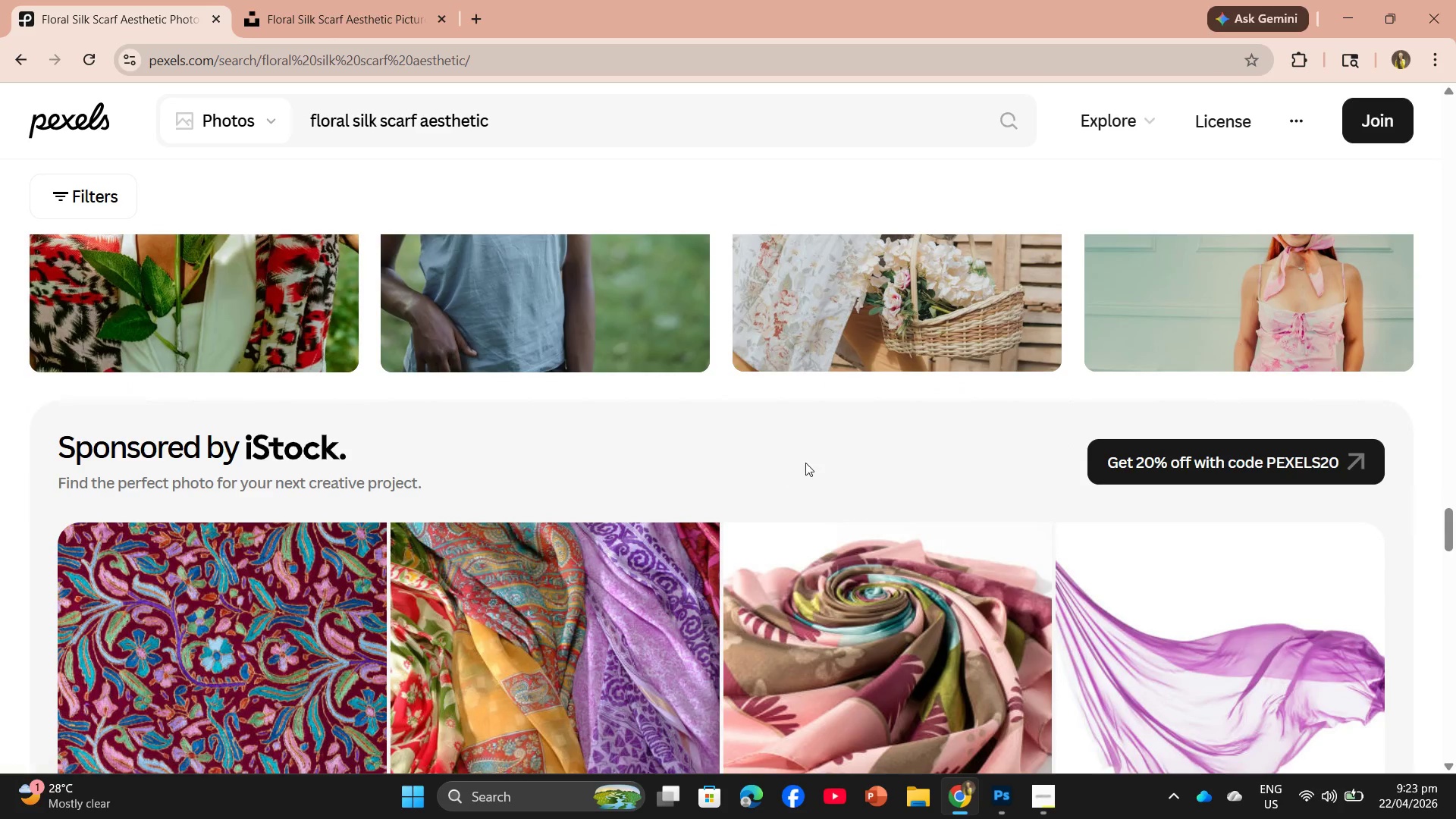 
scroll: coordinate [795, 568], scroll_direction: up, amount: 10.0
 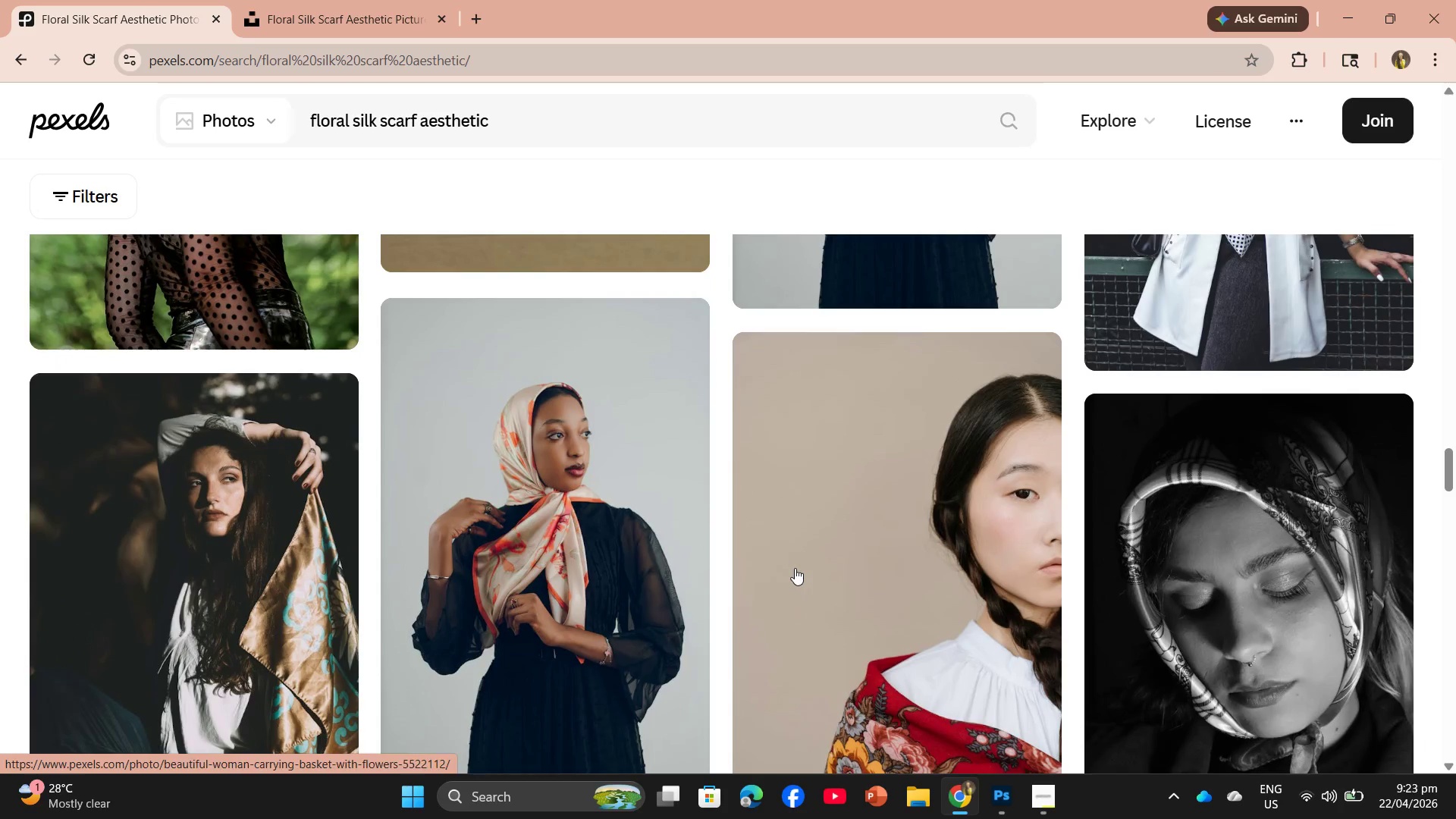 
scroll: coordinate [860, 583], scroll_direction: down, amount: 18.0
 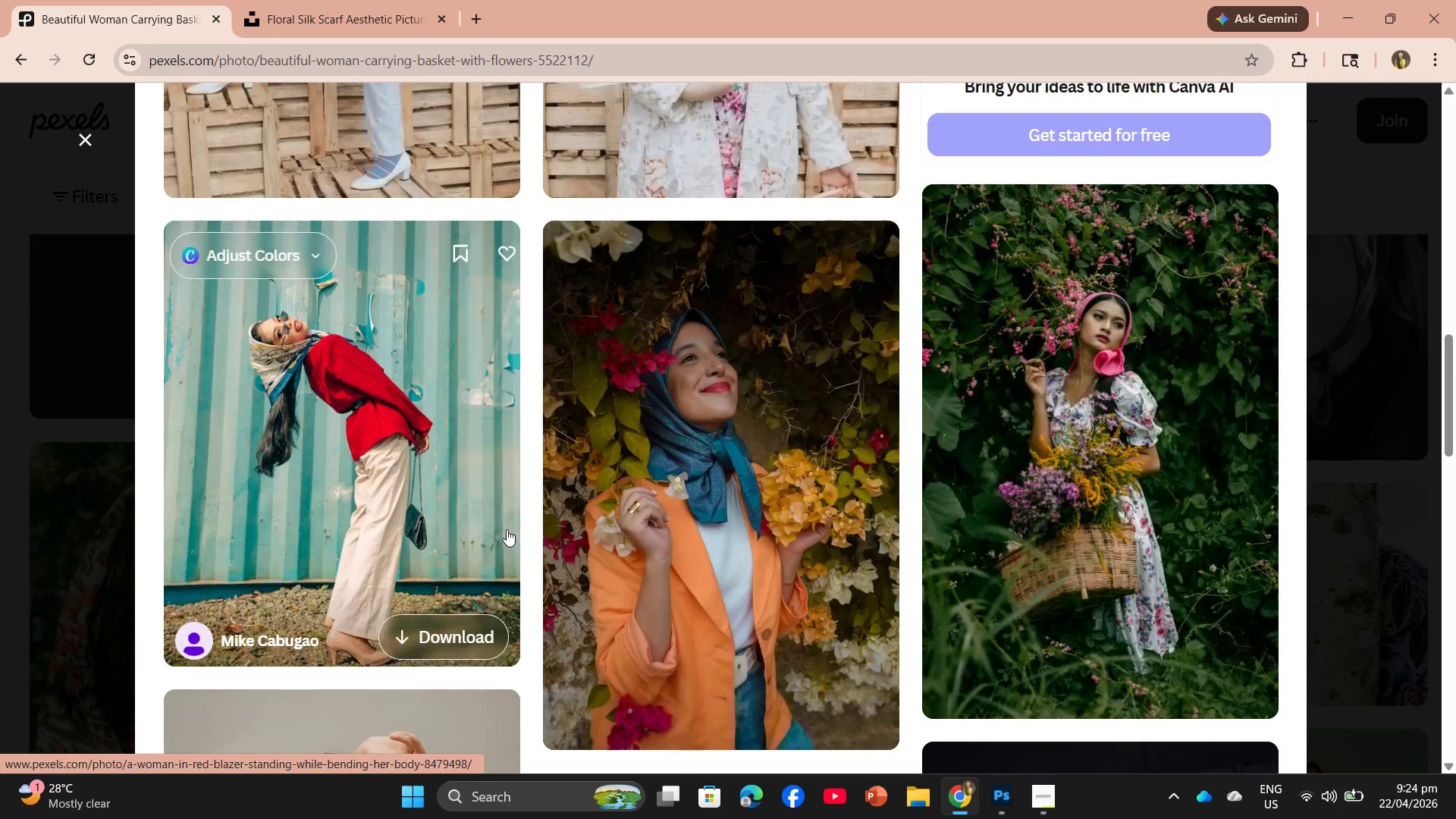 
left_click([488, 530])
 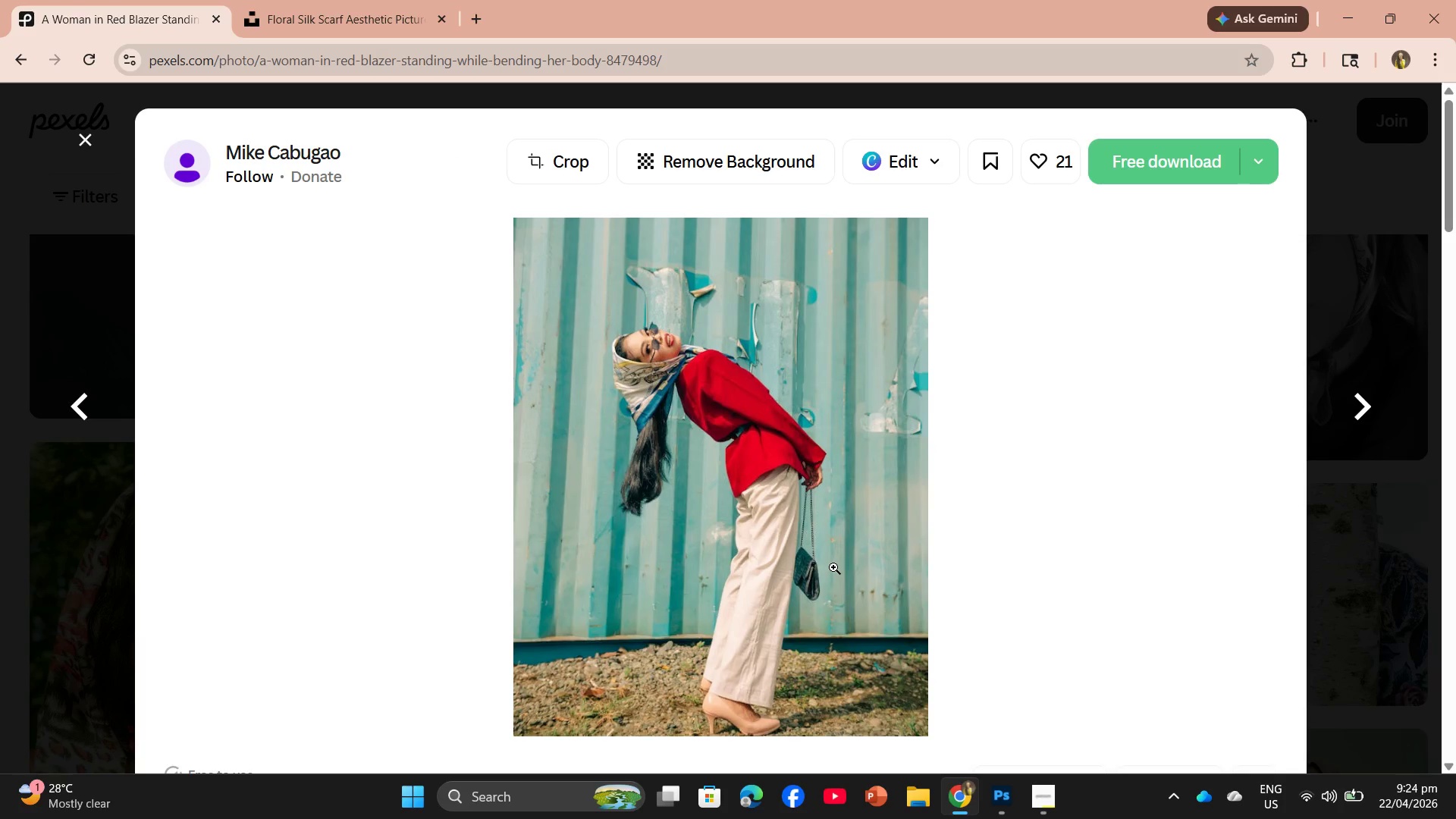 
scroll: coordinate [834, 560], scroll_direction: down, amount: 18.0
 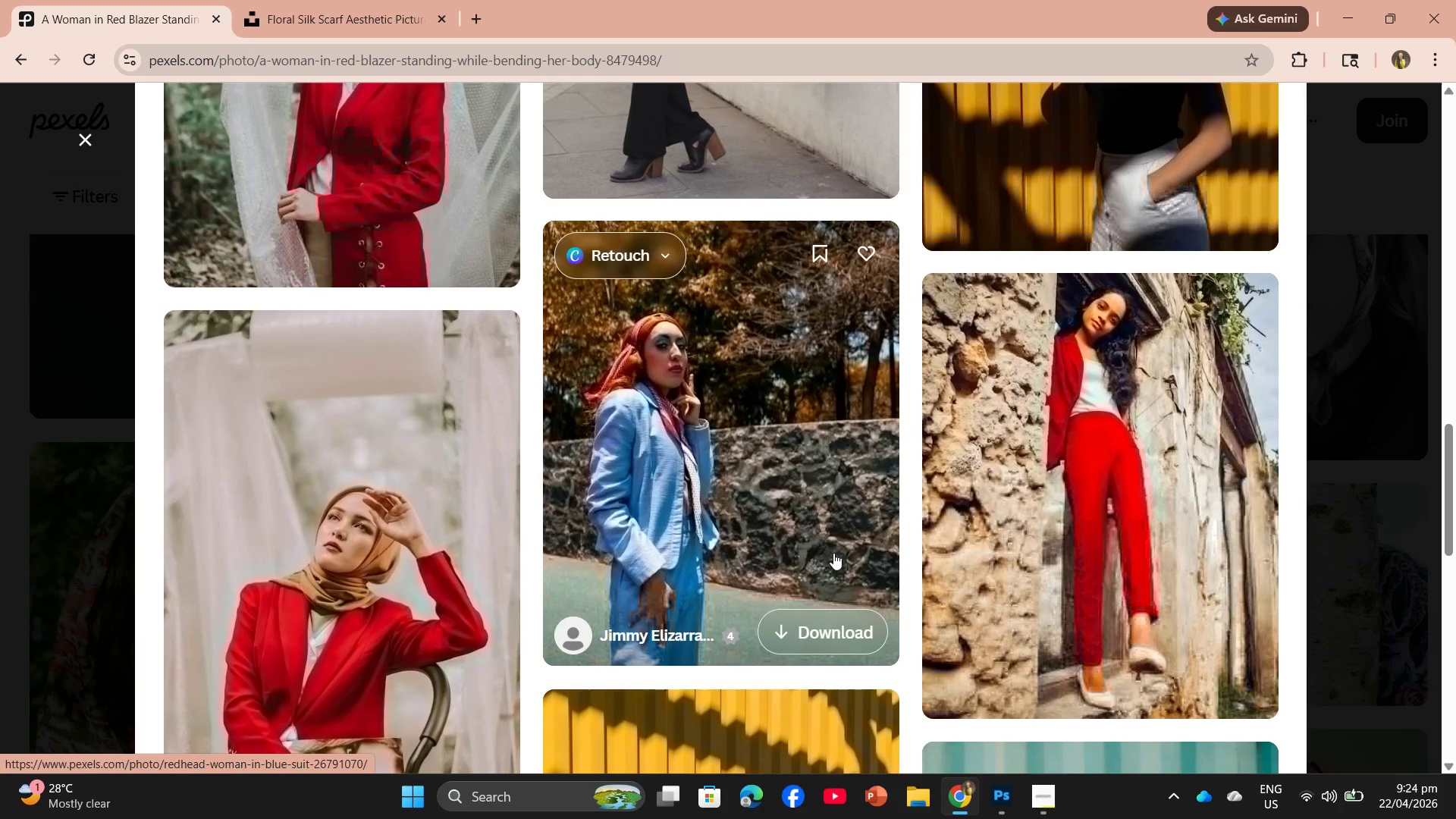 
scroll: coordinate [749, 529], scroll_direction: up, amount: 2.0
 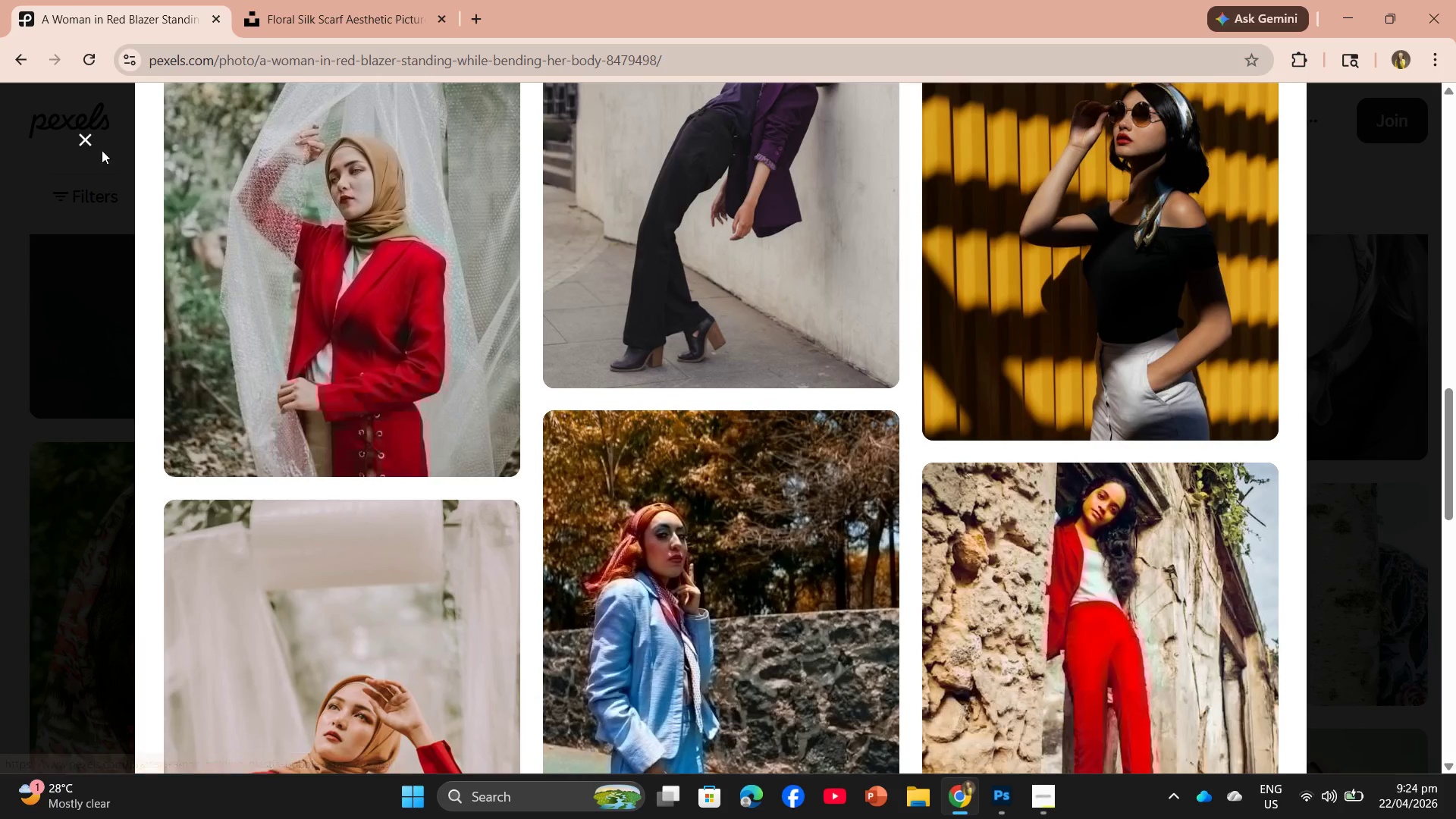 
left_click([93, 150])
 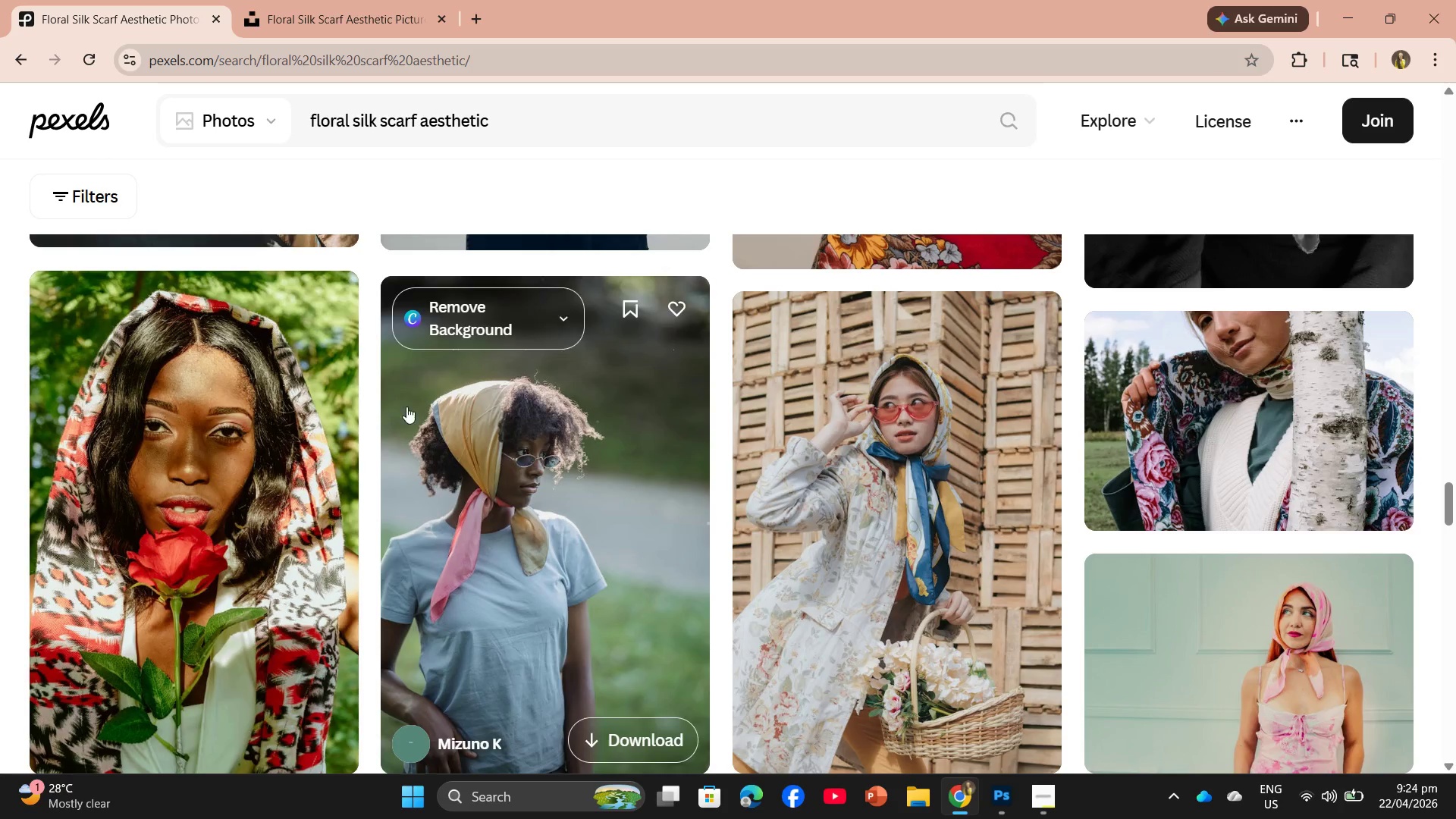 
left_click([271, 428])
 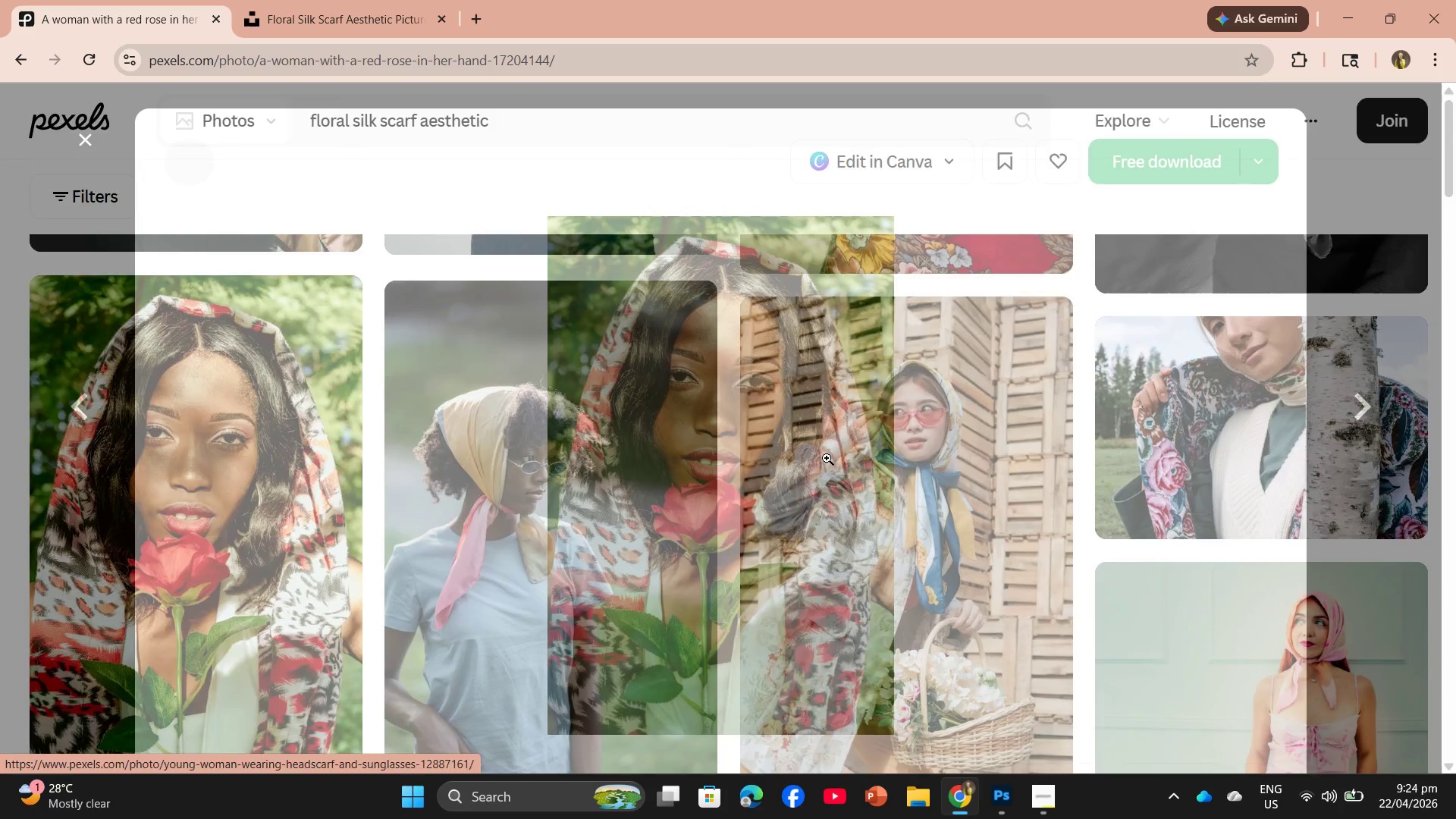 
scroll: coordinate [811, 430], scroll_direction: down, amount: 10.0
 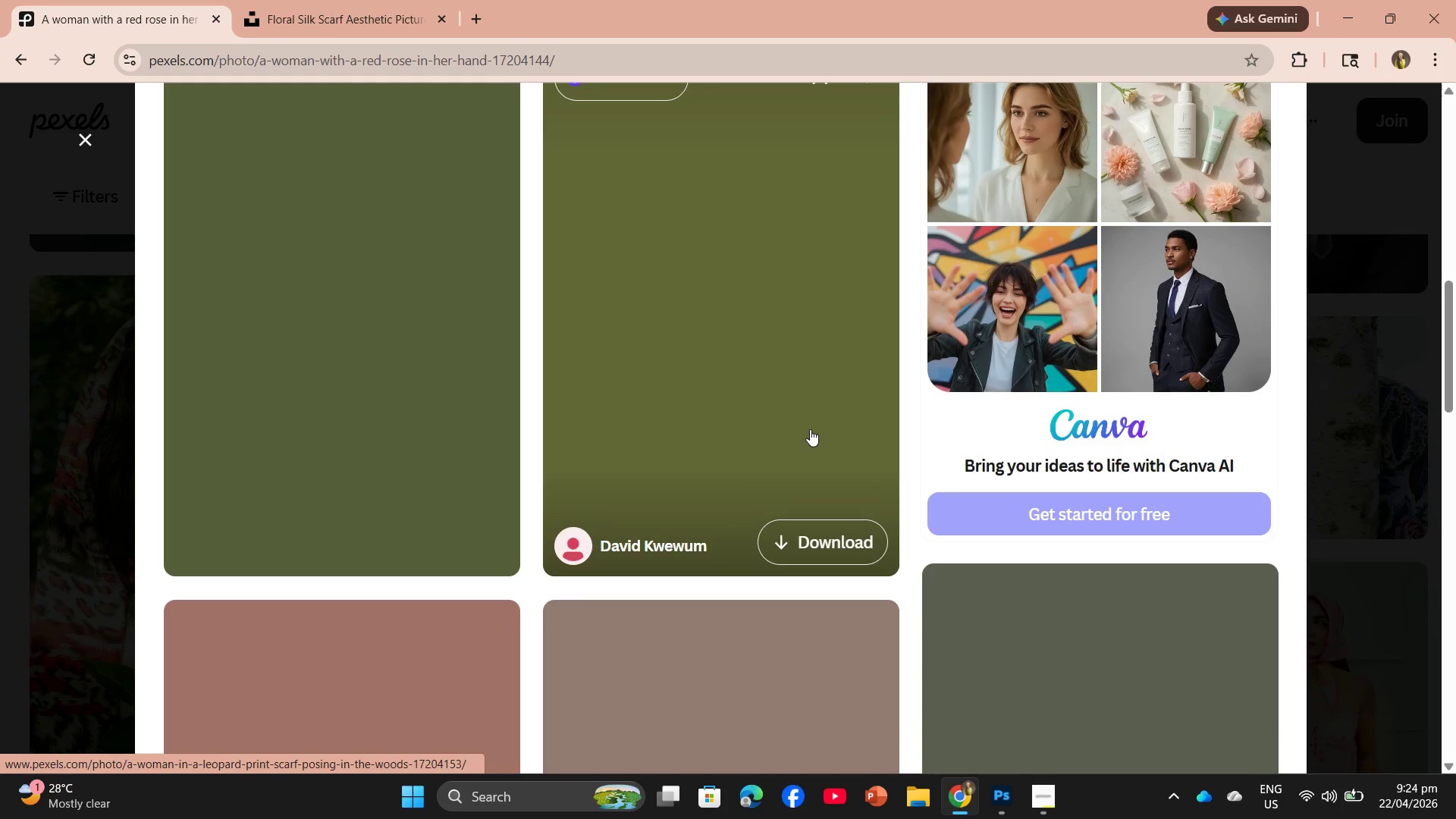 
scroll: coordinate [810, 429], scroll_direction: up, amount: 1.0
 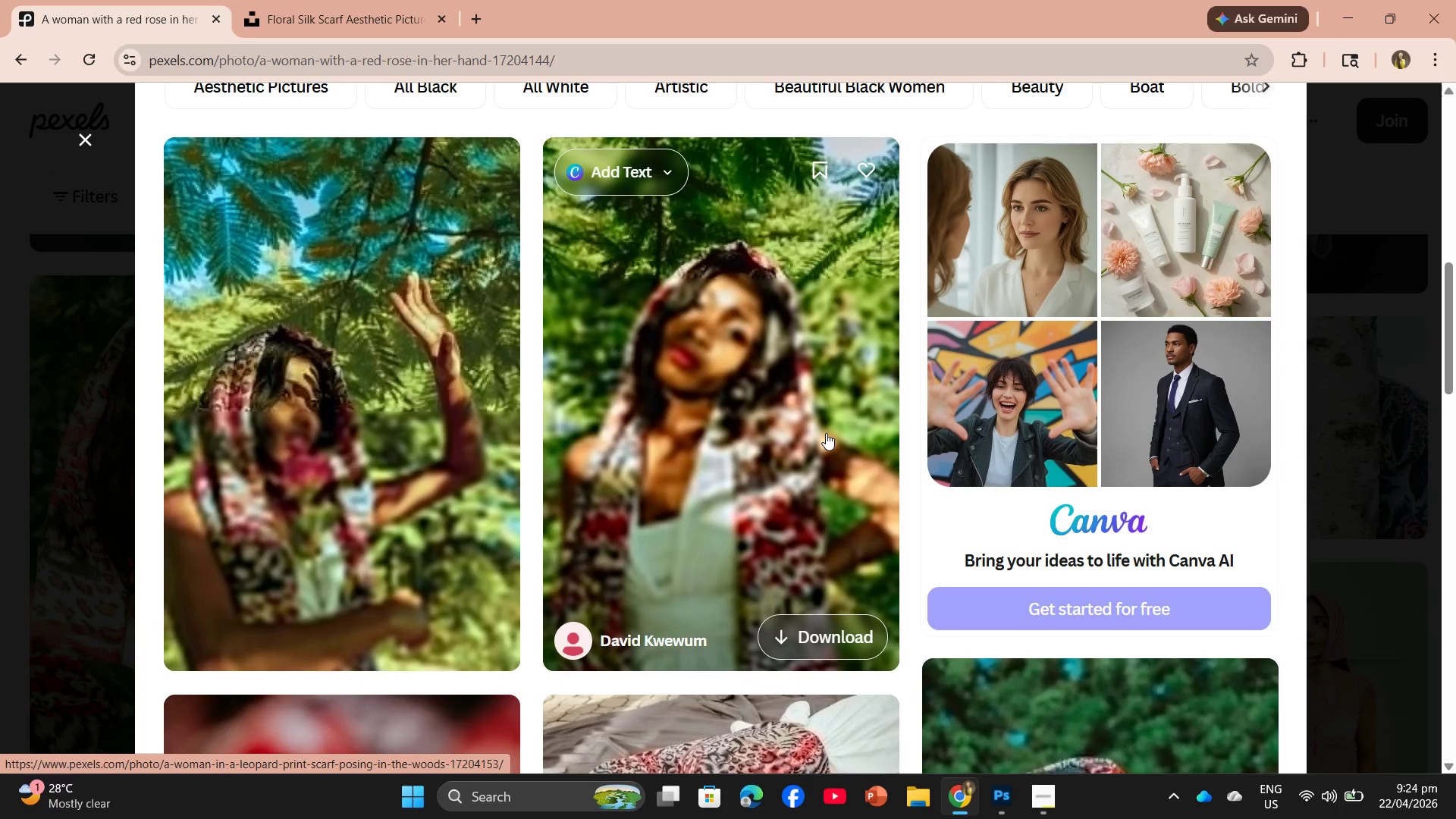 
scroll: coordinate [869, 450], scroll_direction: down, amount: 3.0
 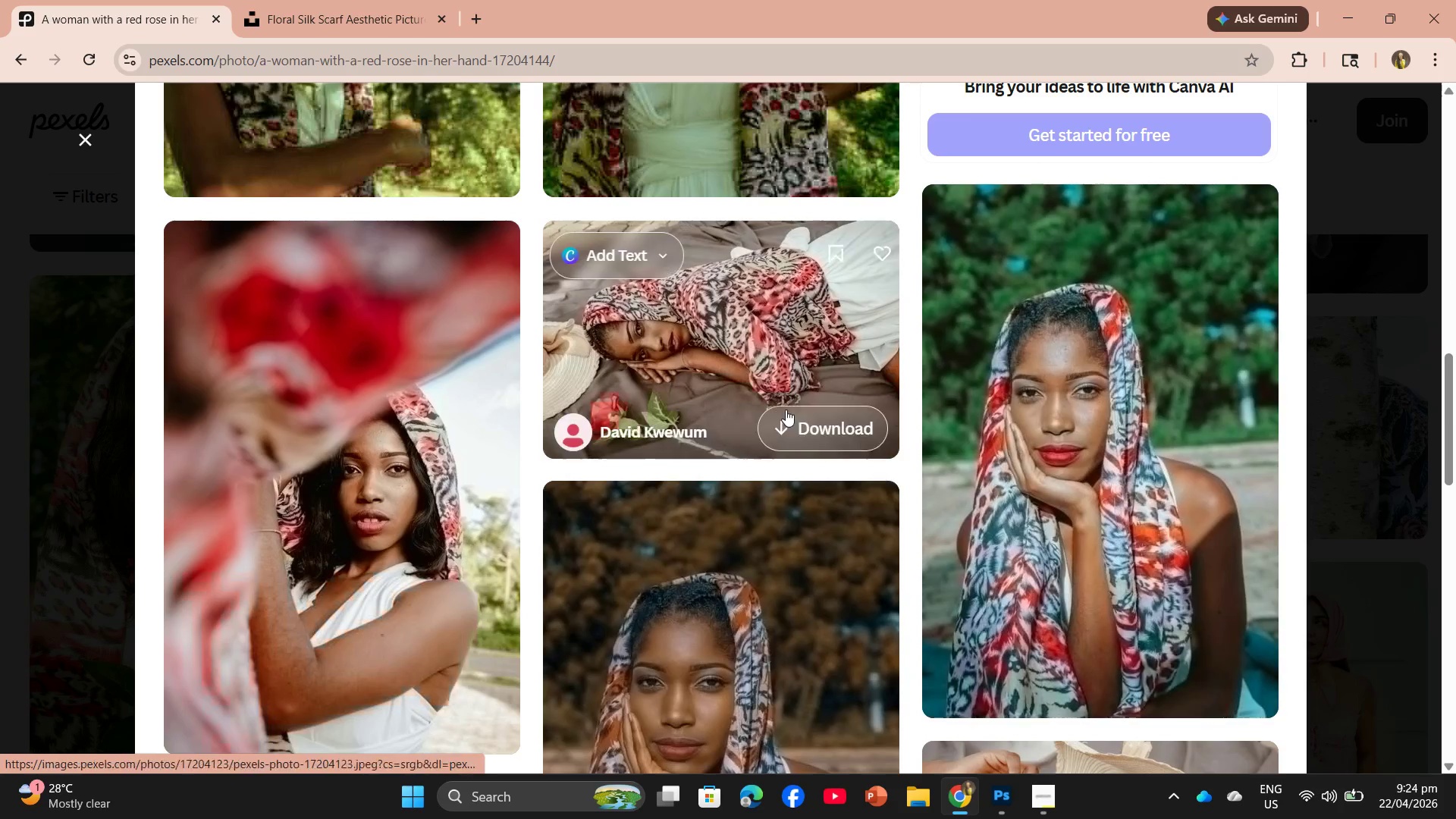 
left_click([739, 366])
 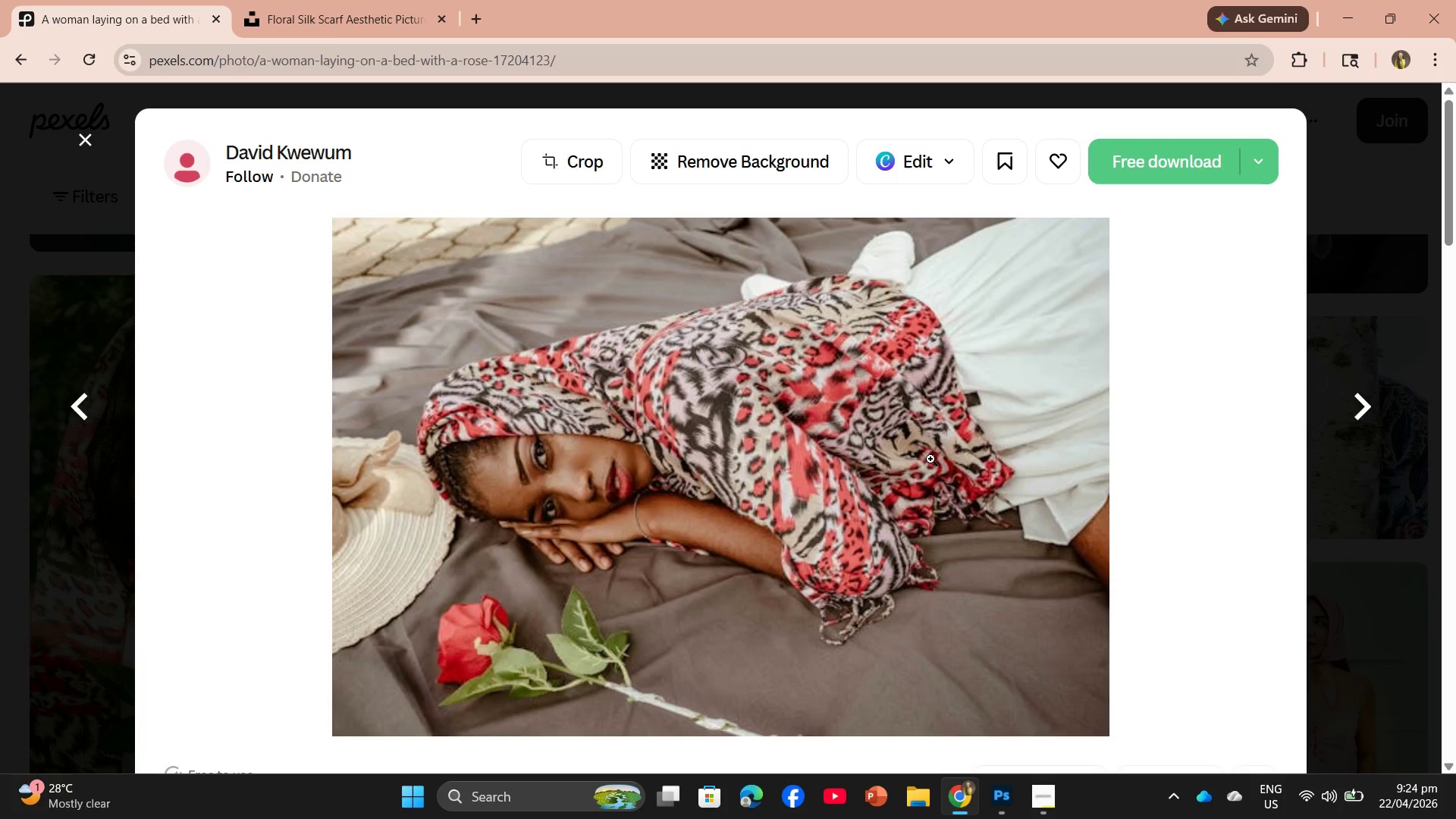 
scroll: coordinate [748, 463], scroll_direction: down, amount: 13.0
 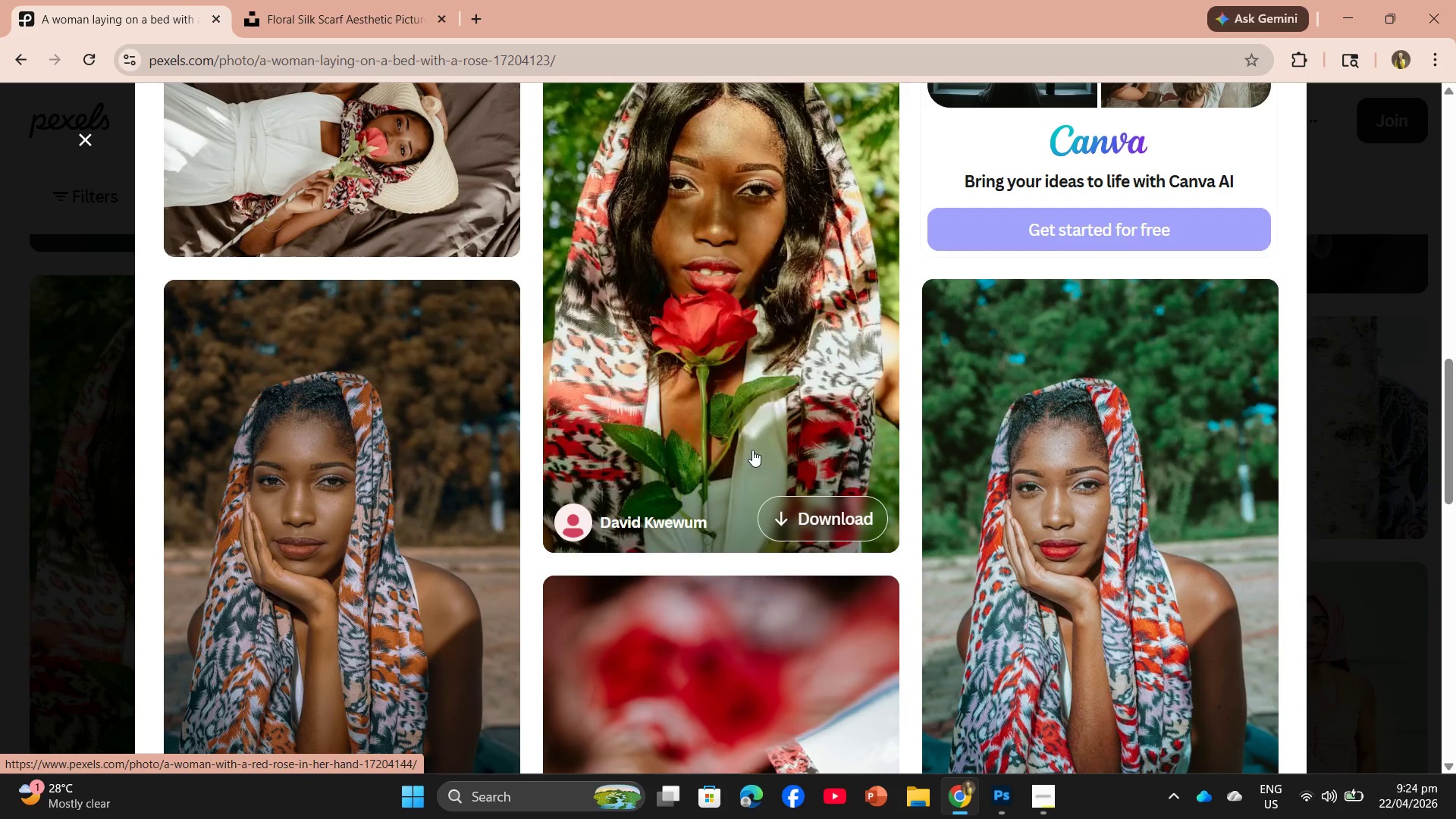 
scroll: coordinate [758, 447], scroll_direction: up, amount: 4.0
 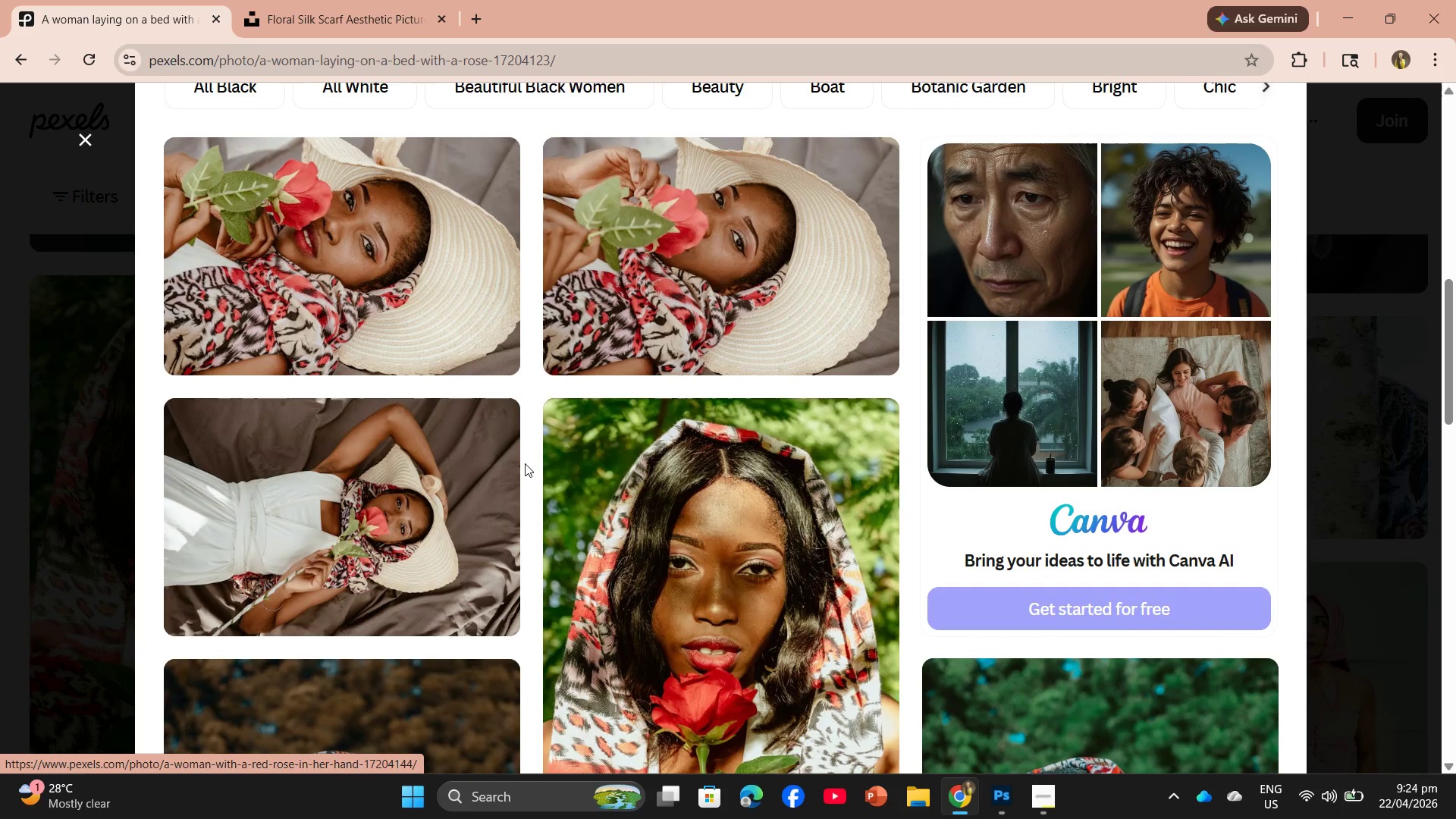 
scroll: coordinate [852, 472], scroll_direction: down, amount: 15.0
 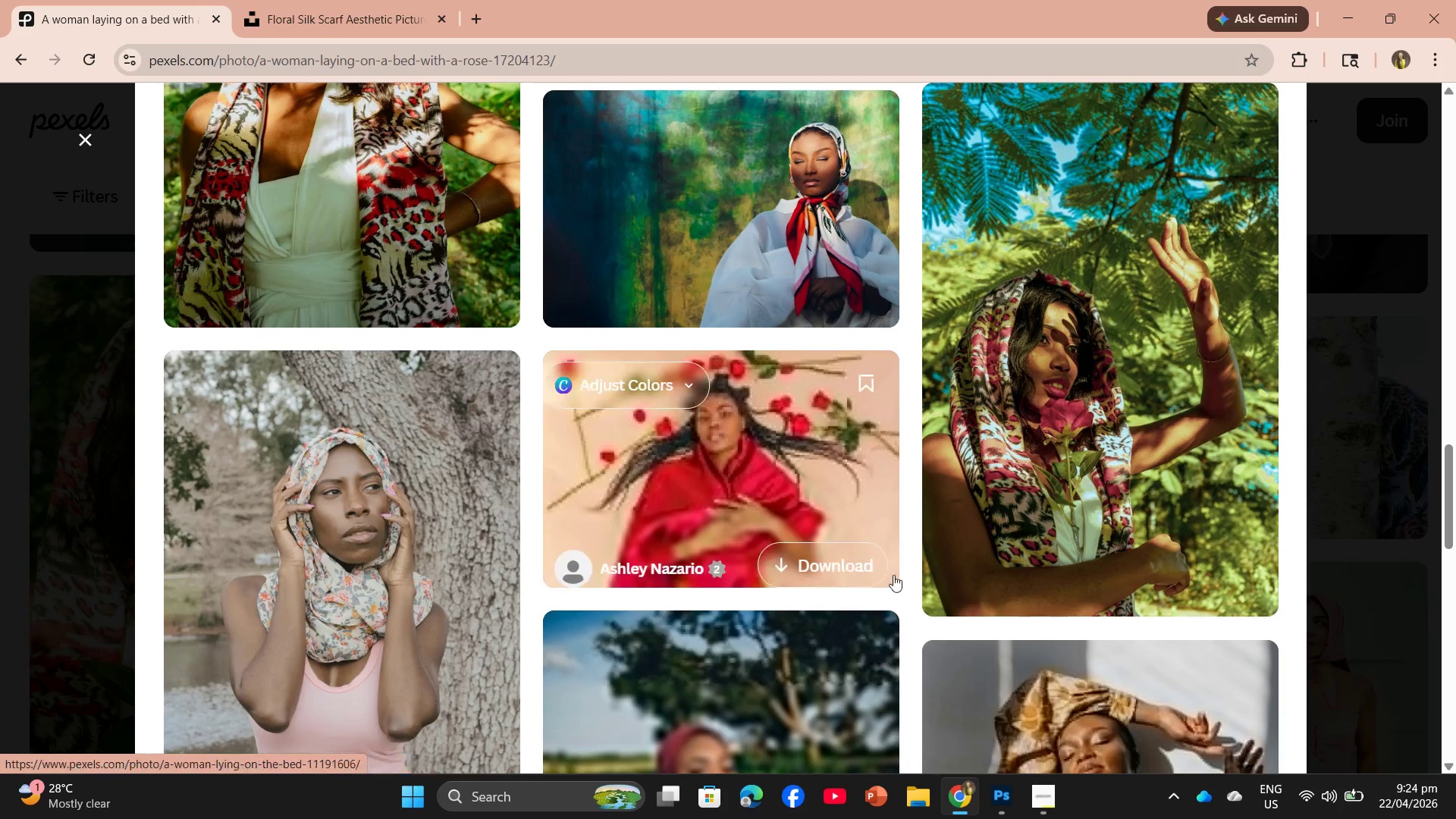 
left_click([1028, 792])